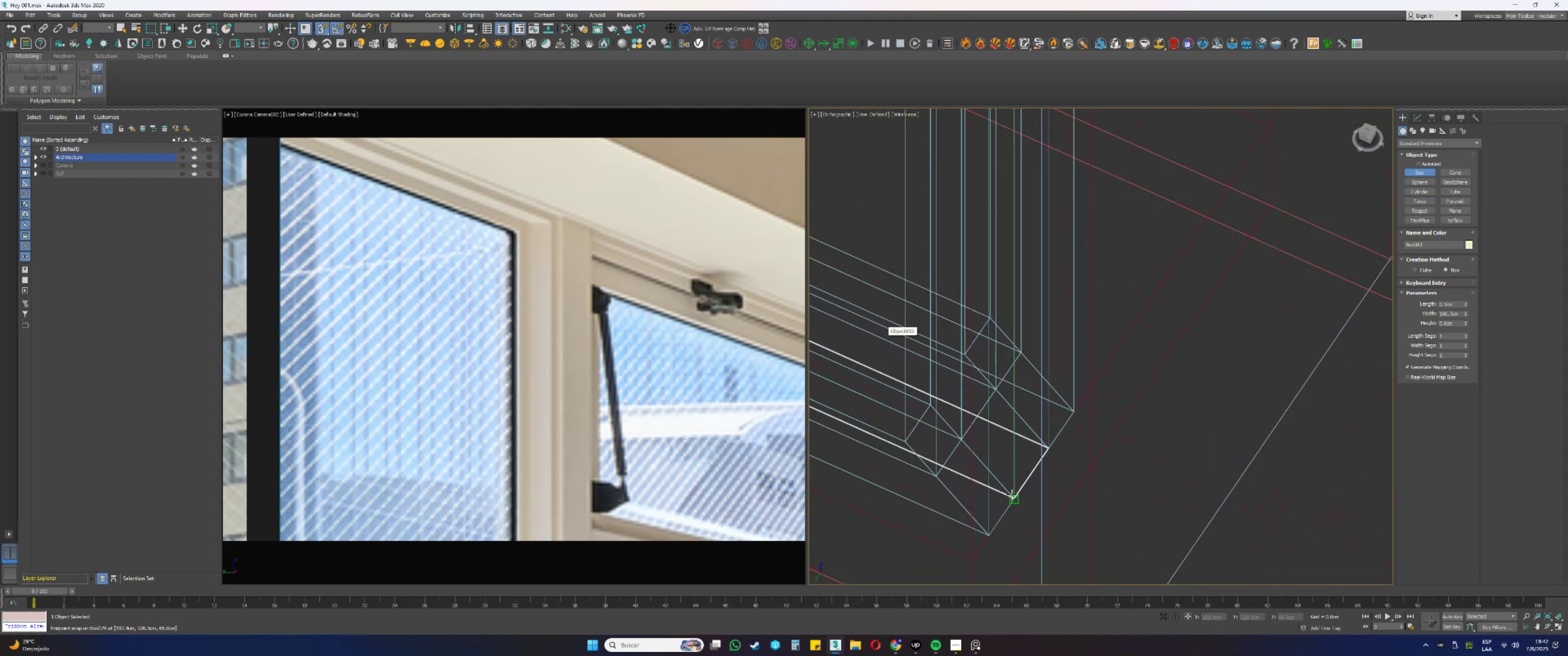 
scroll: coordinate [1004, 460], scroll_direction: down, amount: 14.0
 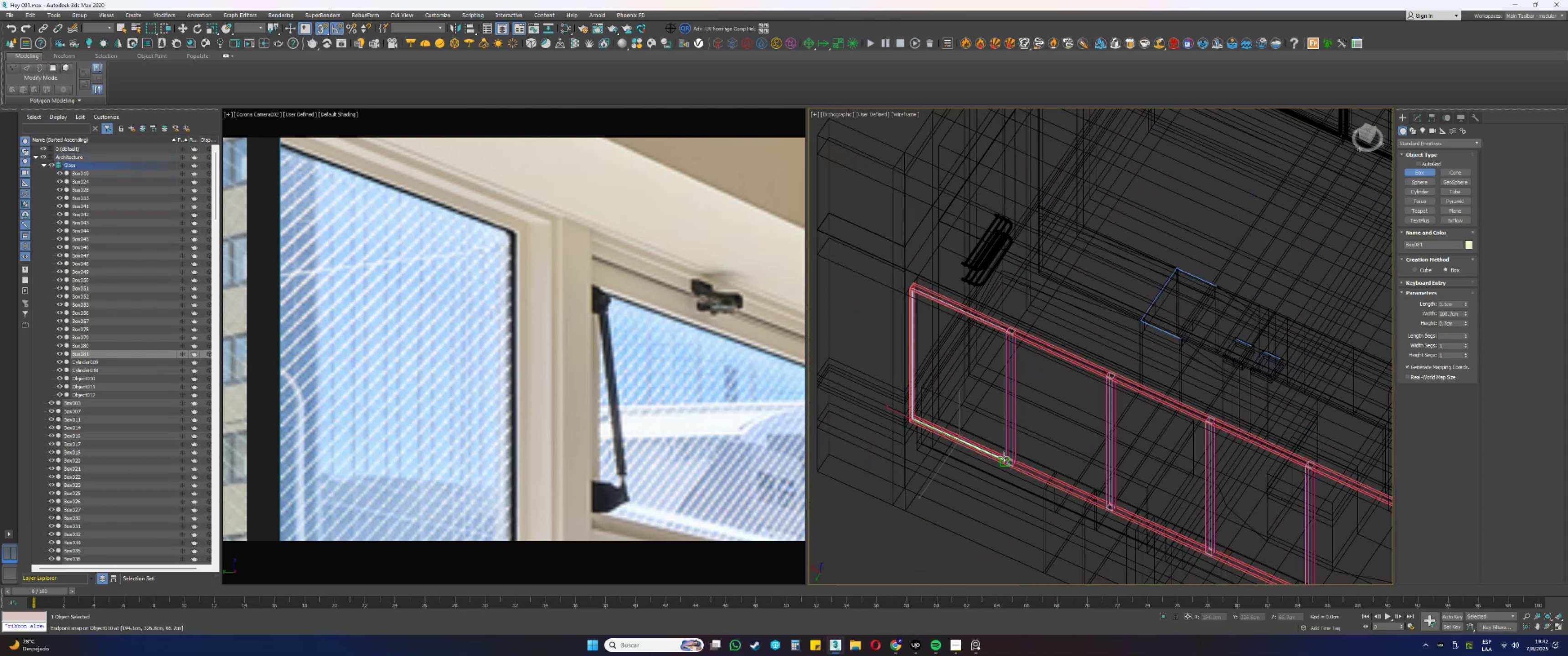 
hold_key(key=AltLeft, duration=0.87)
 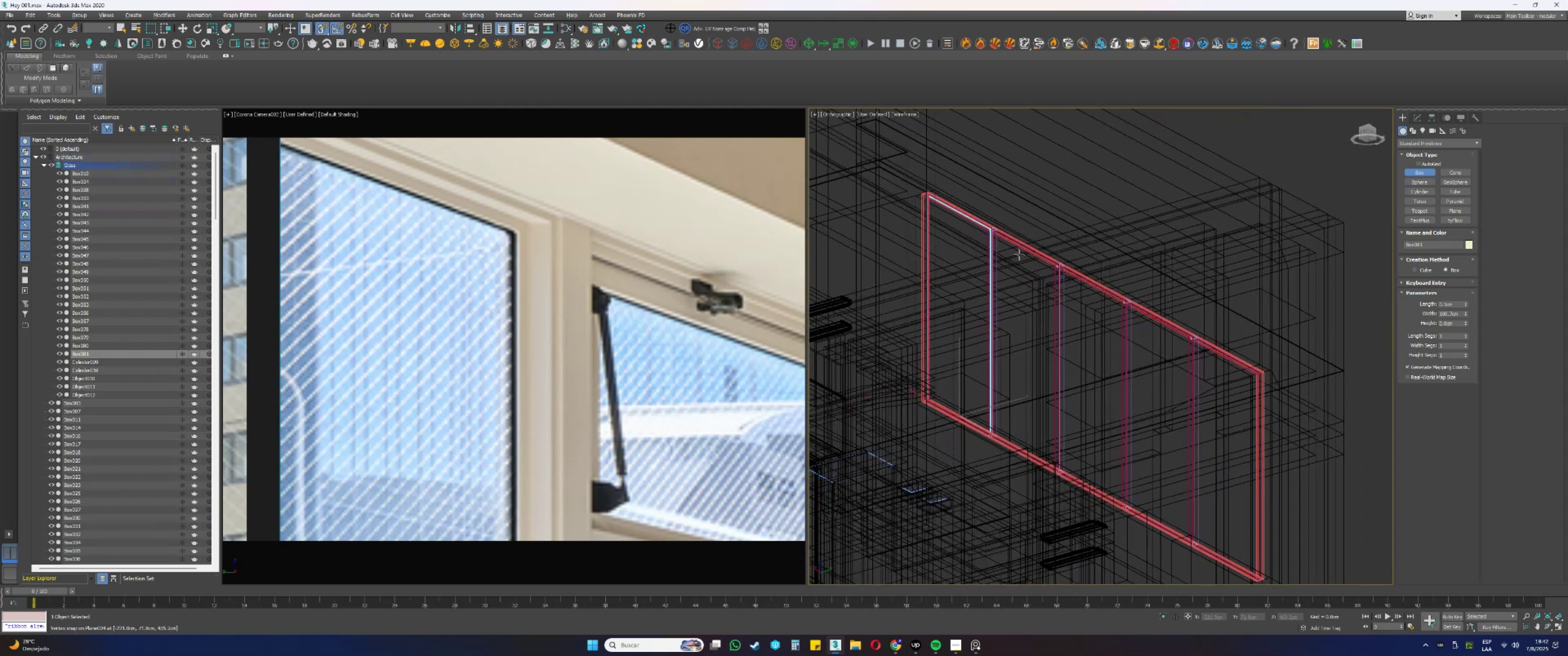 
scroll: coordinate [1020, 220], scroll_direction: up, amount: 12.0
 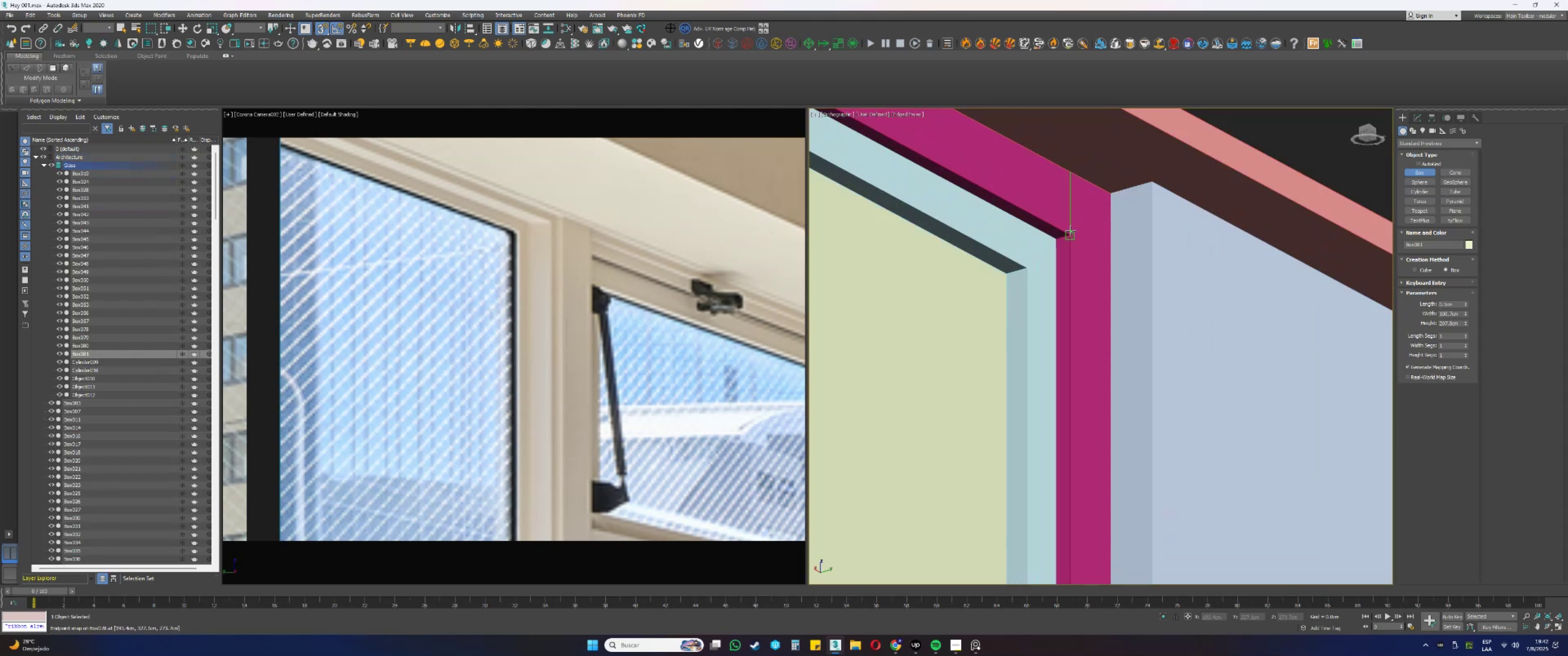 
key(F3)
 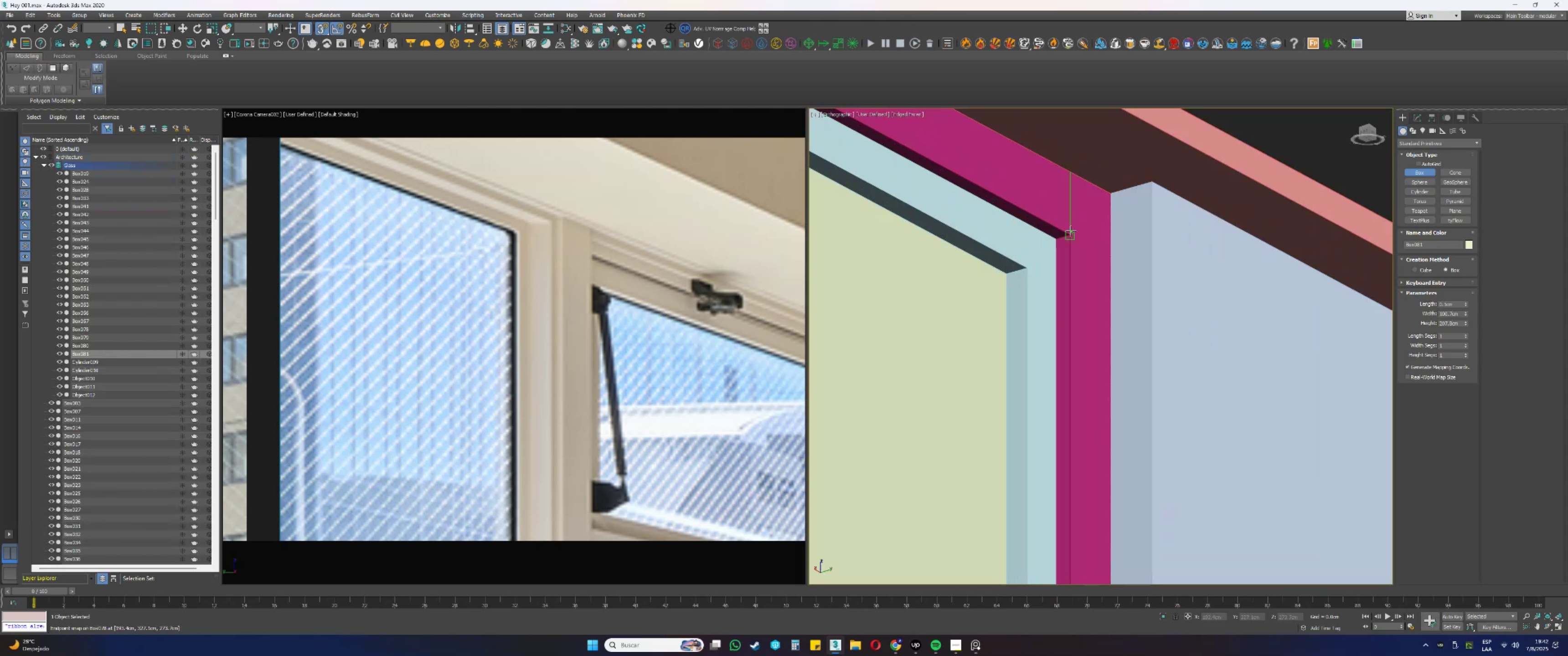 
left_click([1071, 232])
 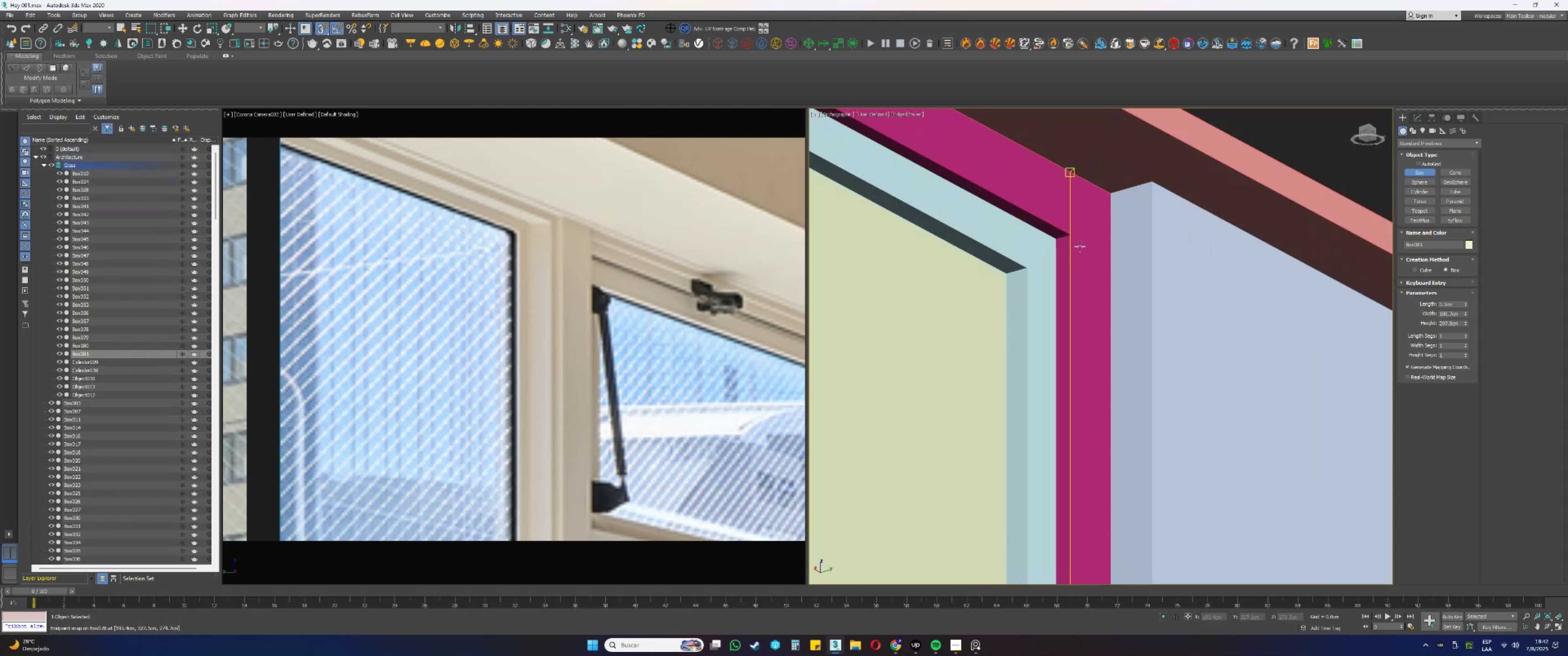 
key(F3)
 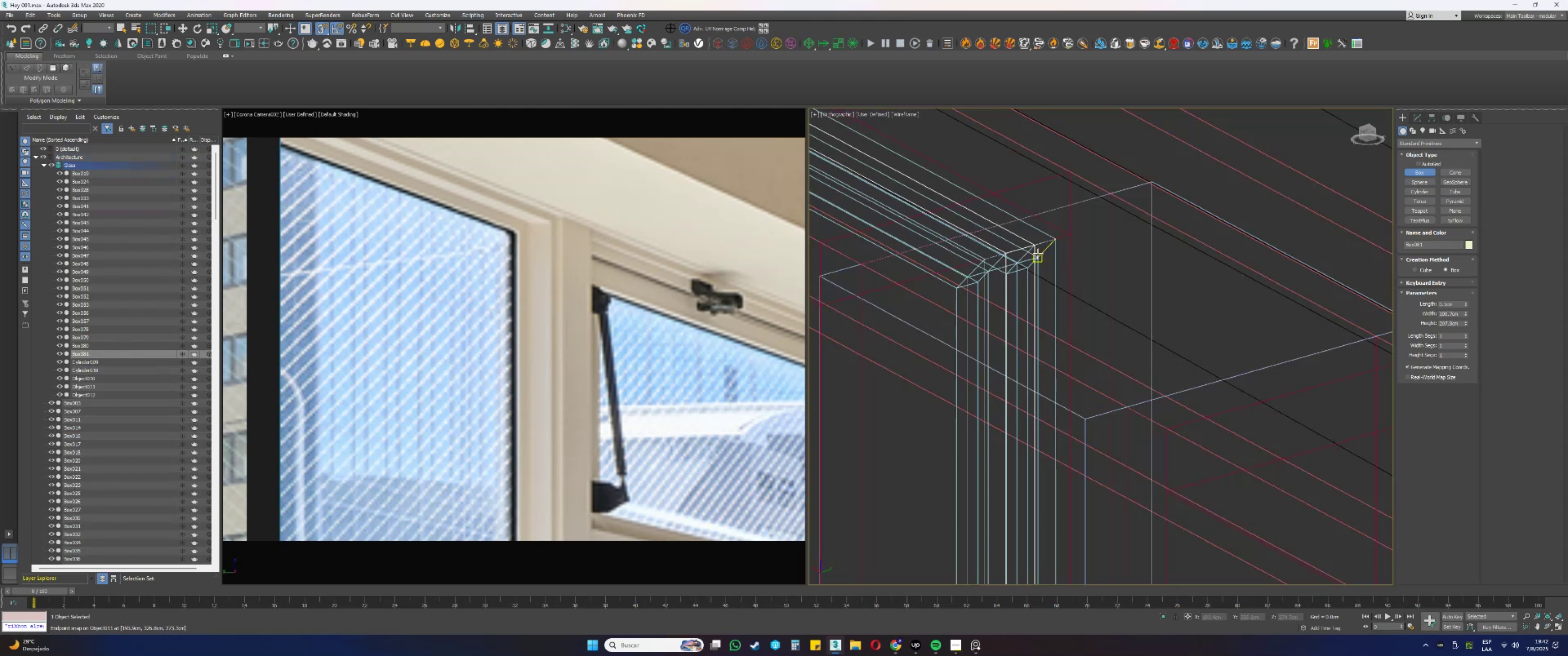 
right_click([1038, 254])
 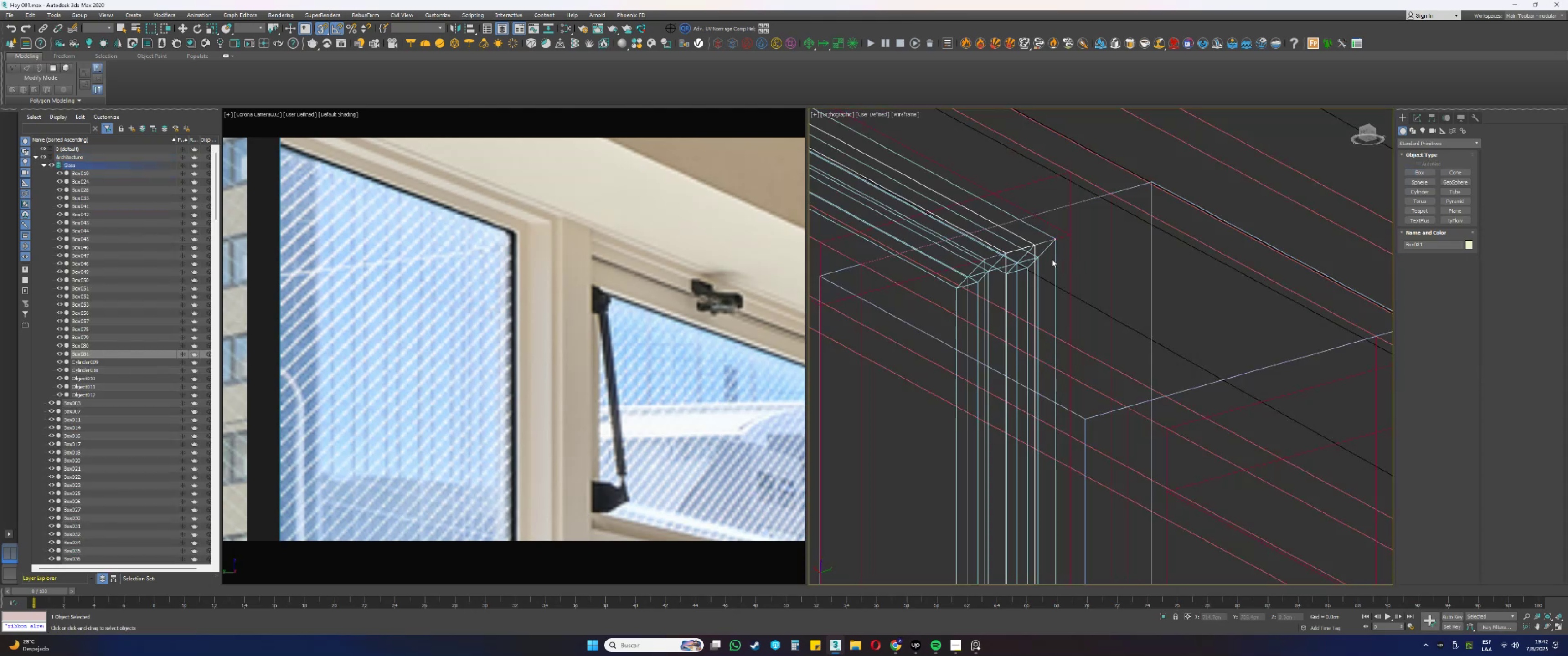 
key(F3)
 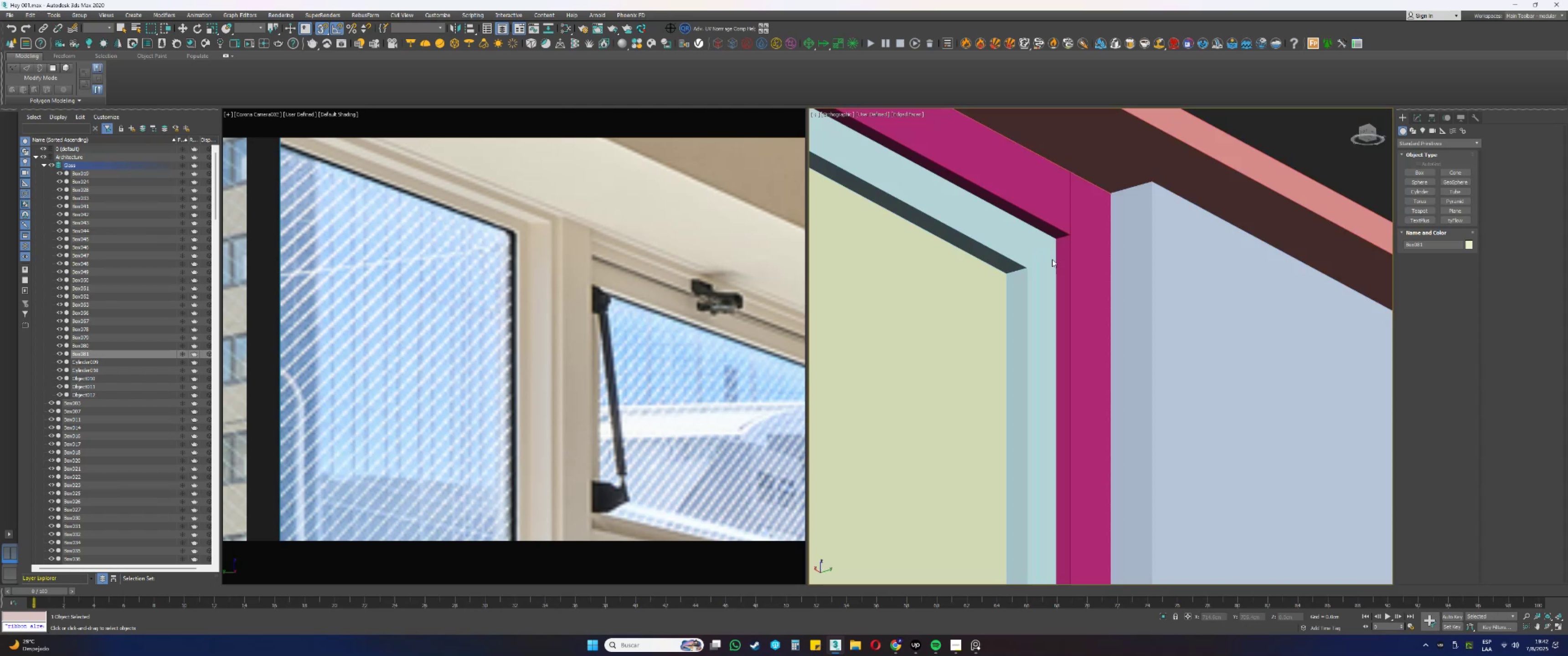 
scroll: coordinate [1055, 260], scroll_direction: down, amount: 7.0
 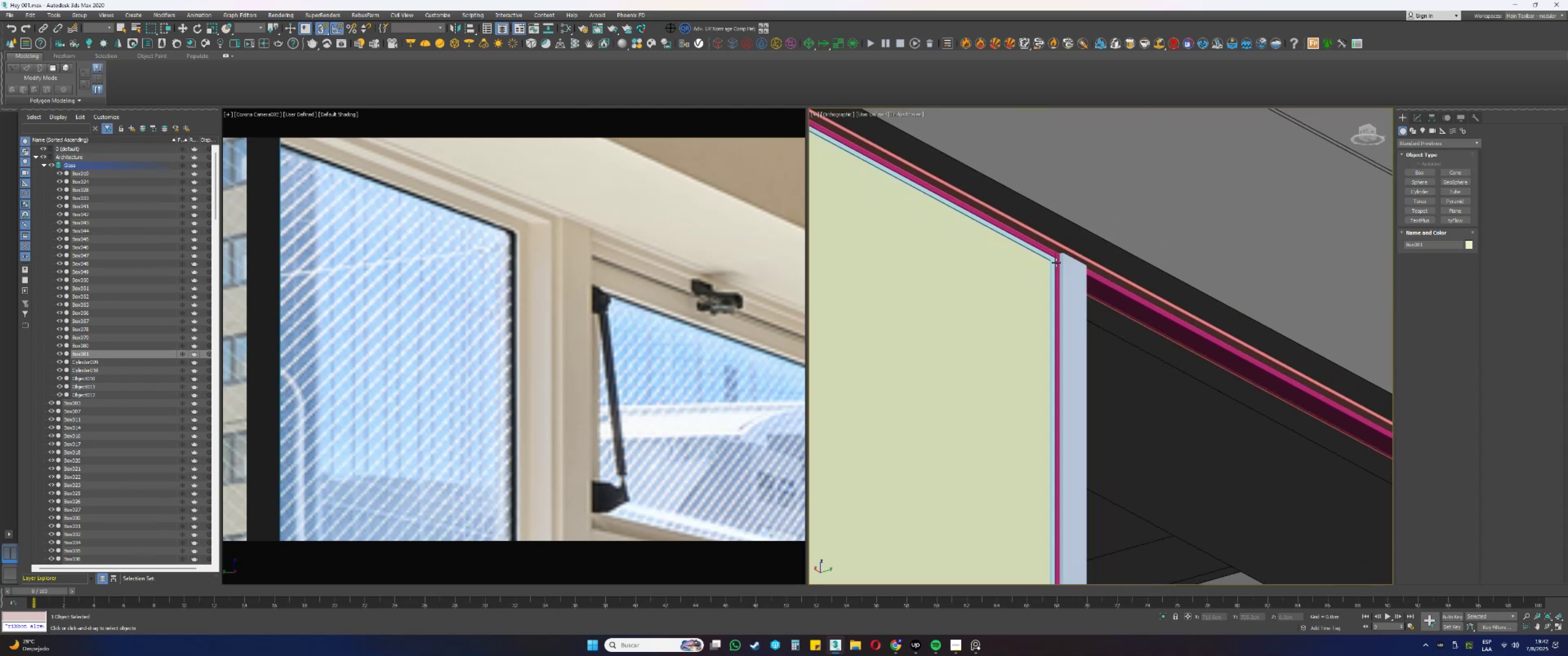 
hold_key(key=AltLeft, duration=0.61)
 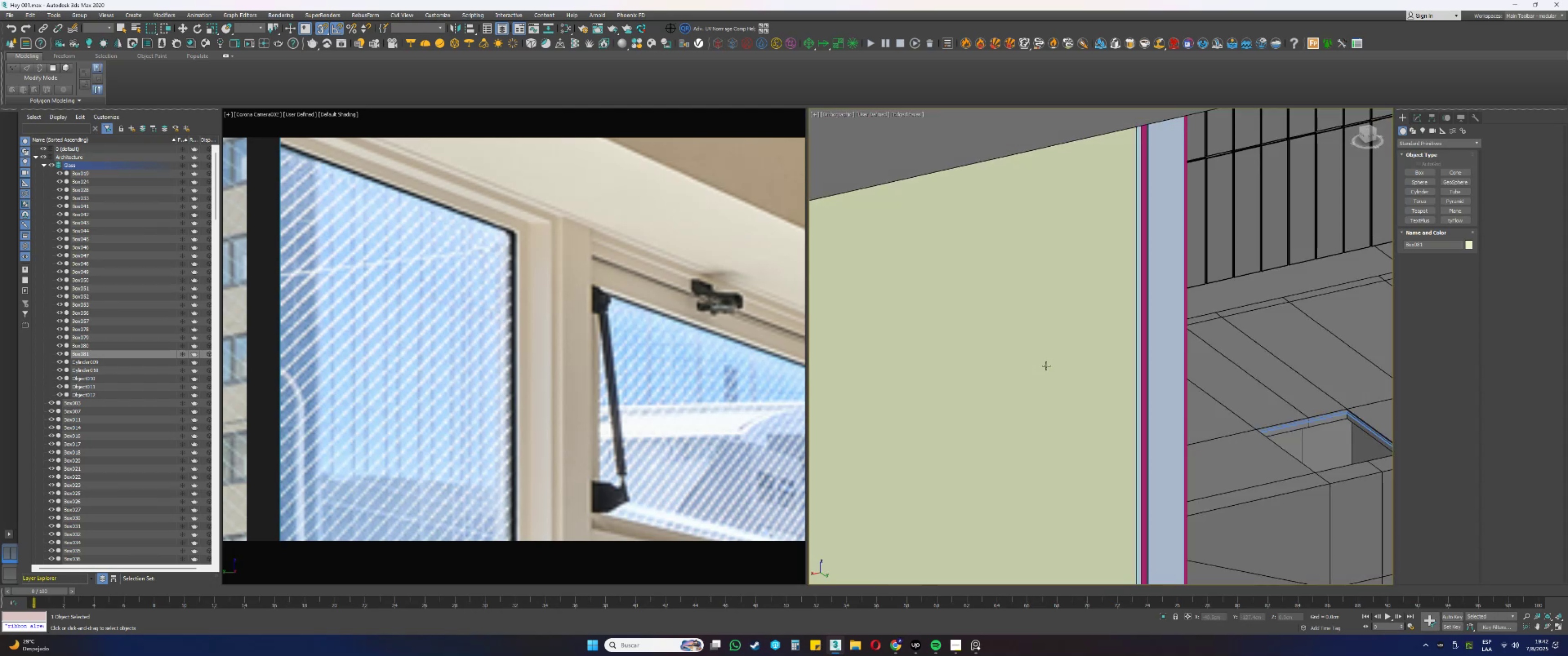 
scroll: coordinate [1047, 365], scroll_direction: down, amount: 2.0
 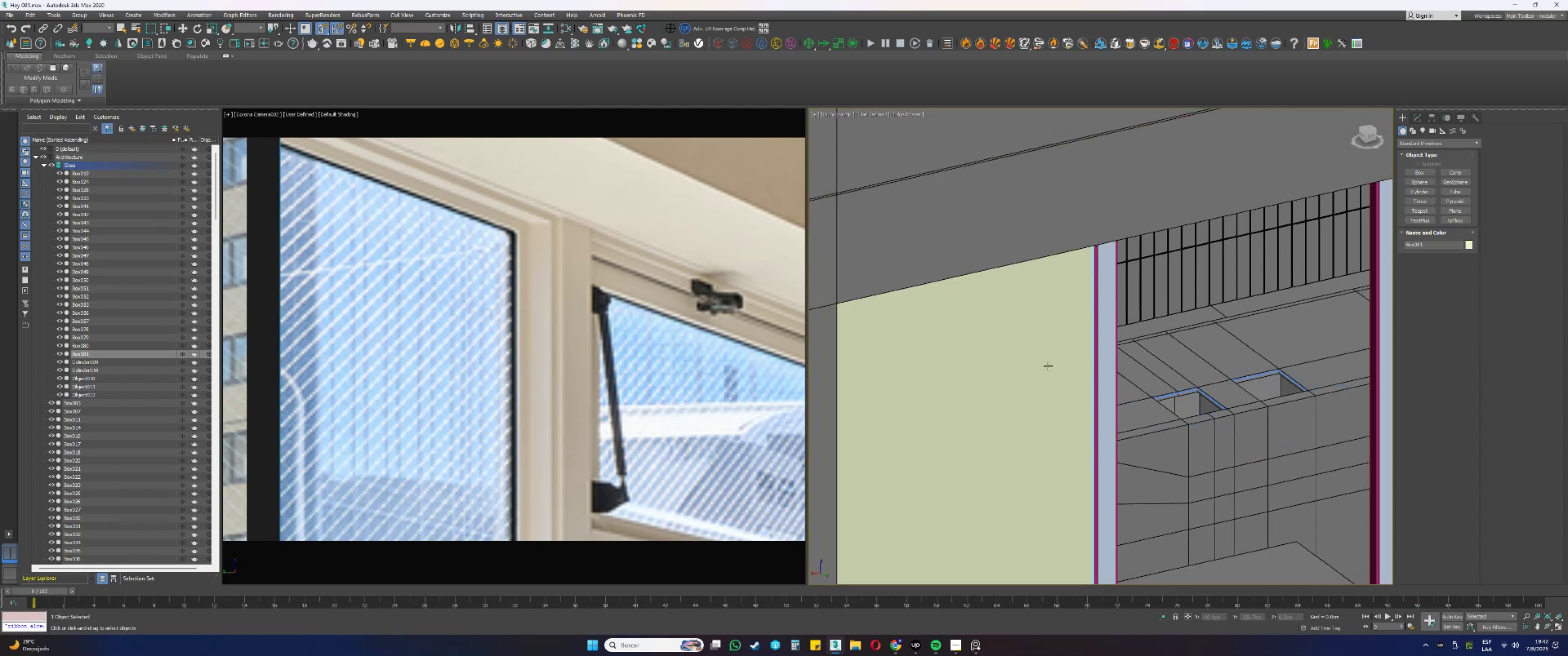 
key(S)
 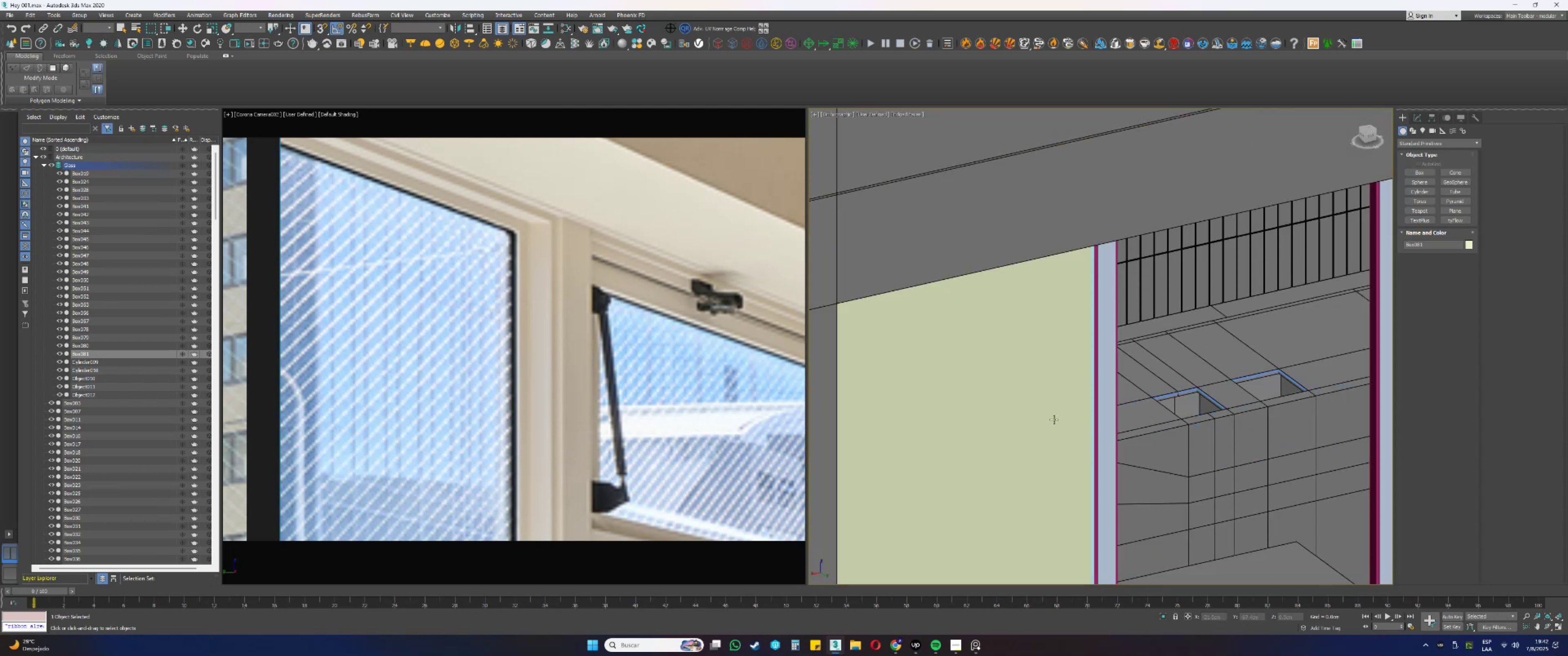 
hold_key(key=AltLeft, duration=0.42)
 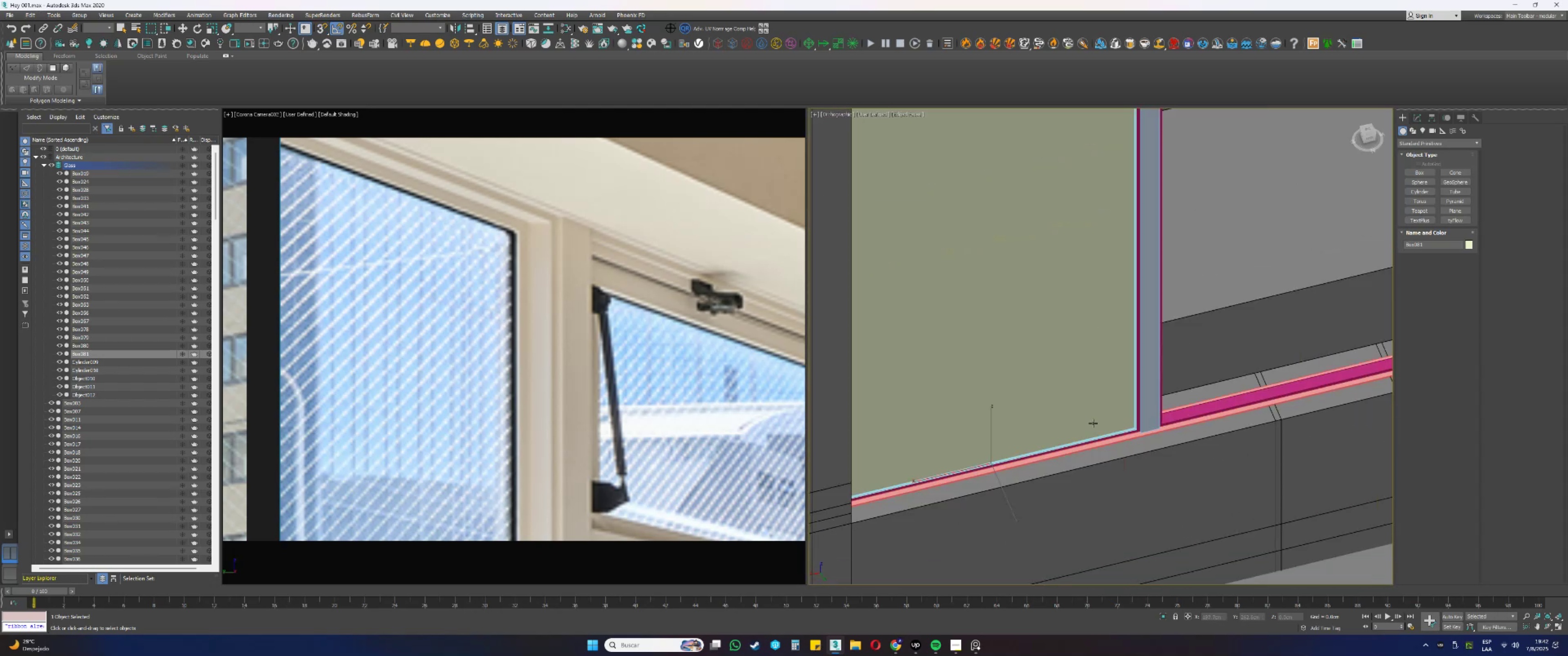 
scroll: coordinate [1143, 425], scroll_direction: up, amount: 5.0
 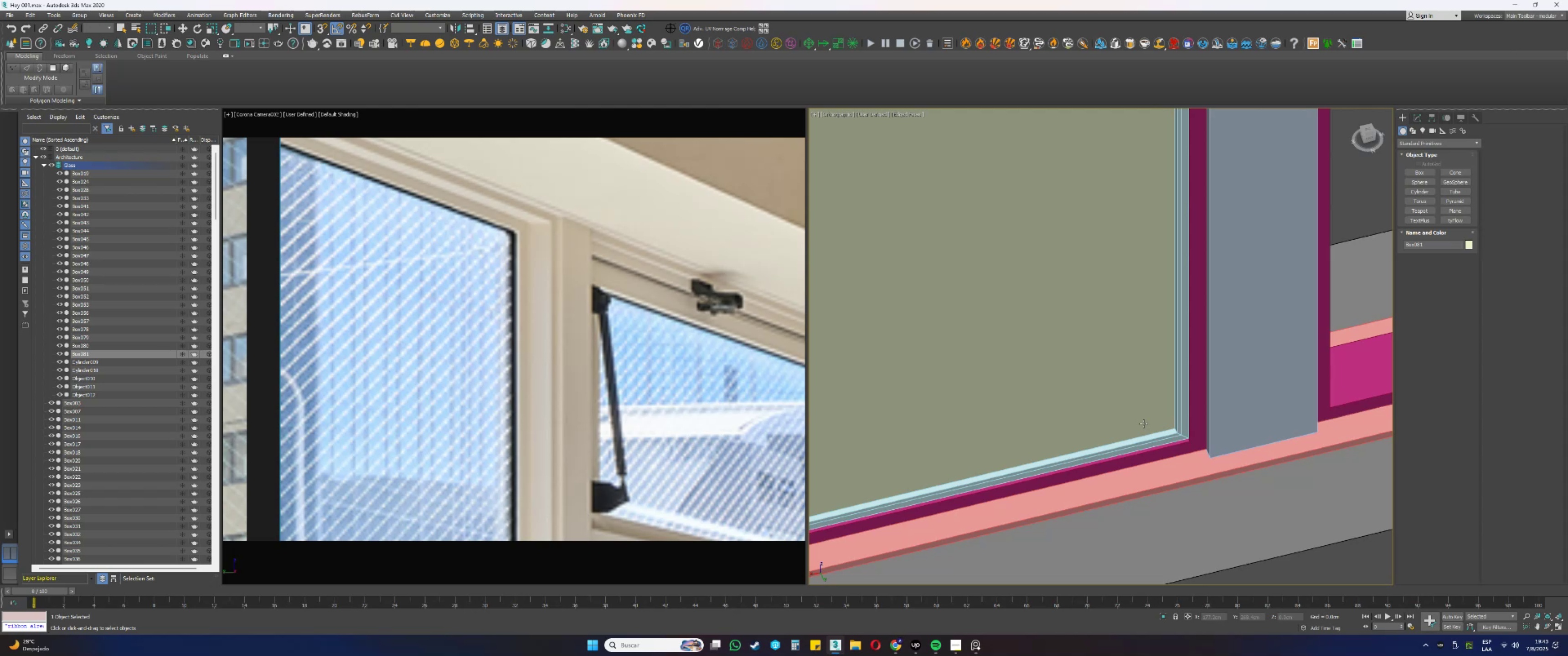 
wait(48.3)
 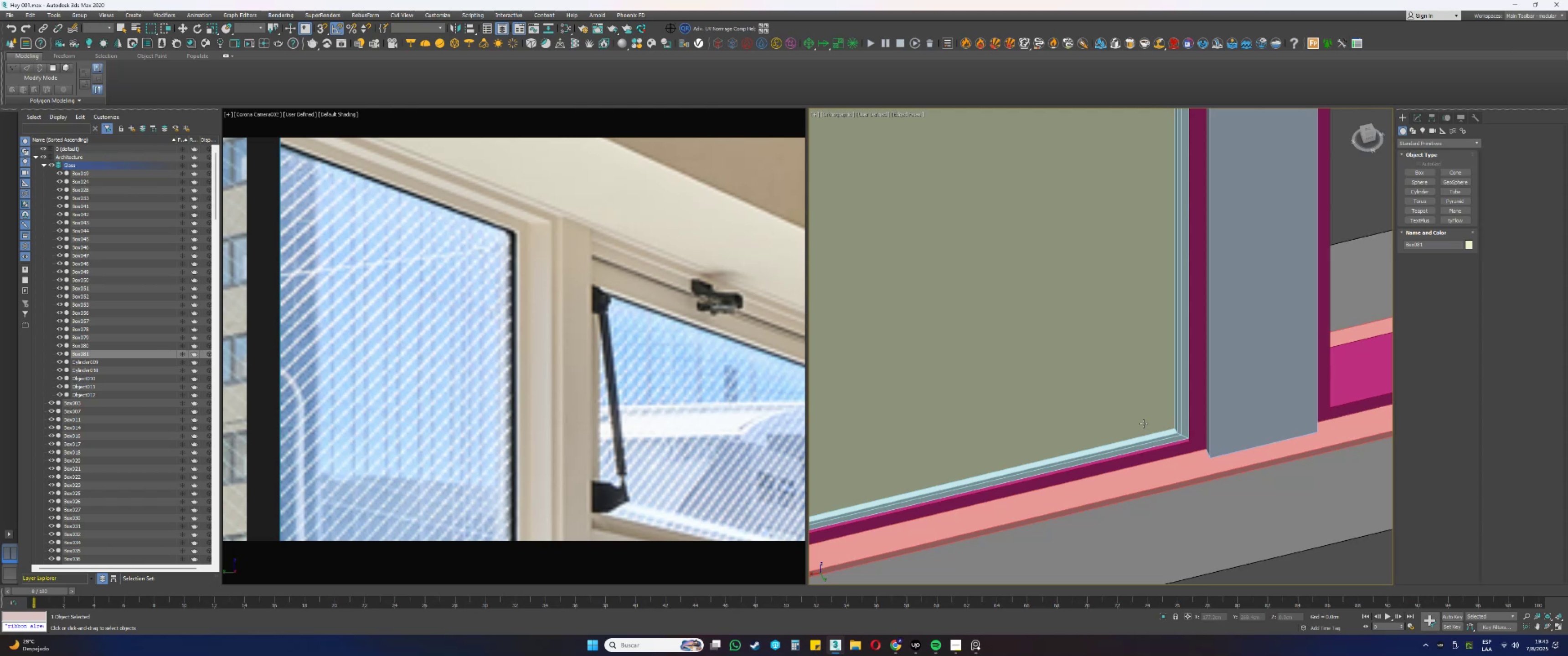 
scroll: coordinate [1144, 423], scroll_direction: down, amount: 7.0
 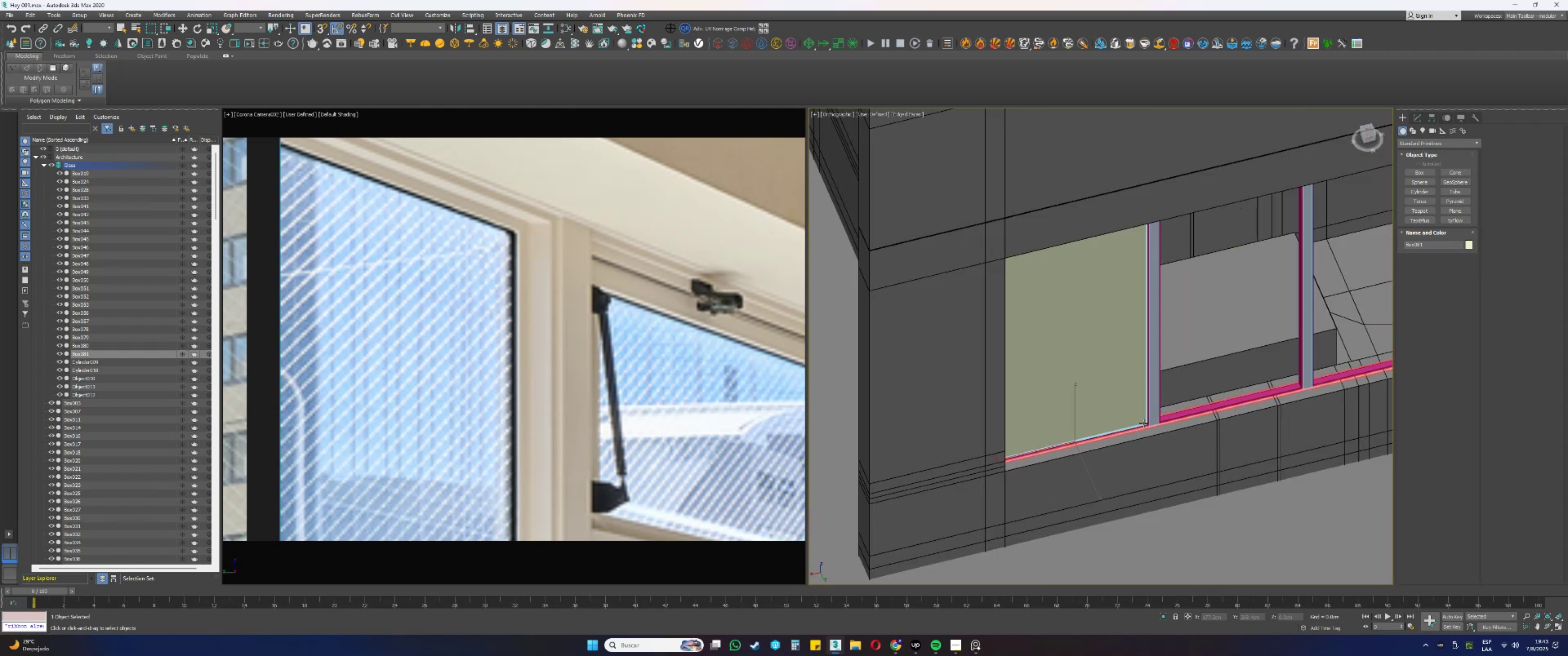 
key(Alt+AltLeft)
 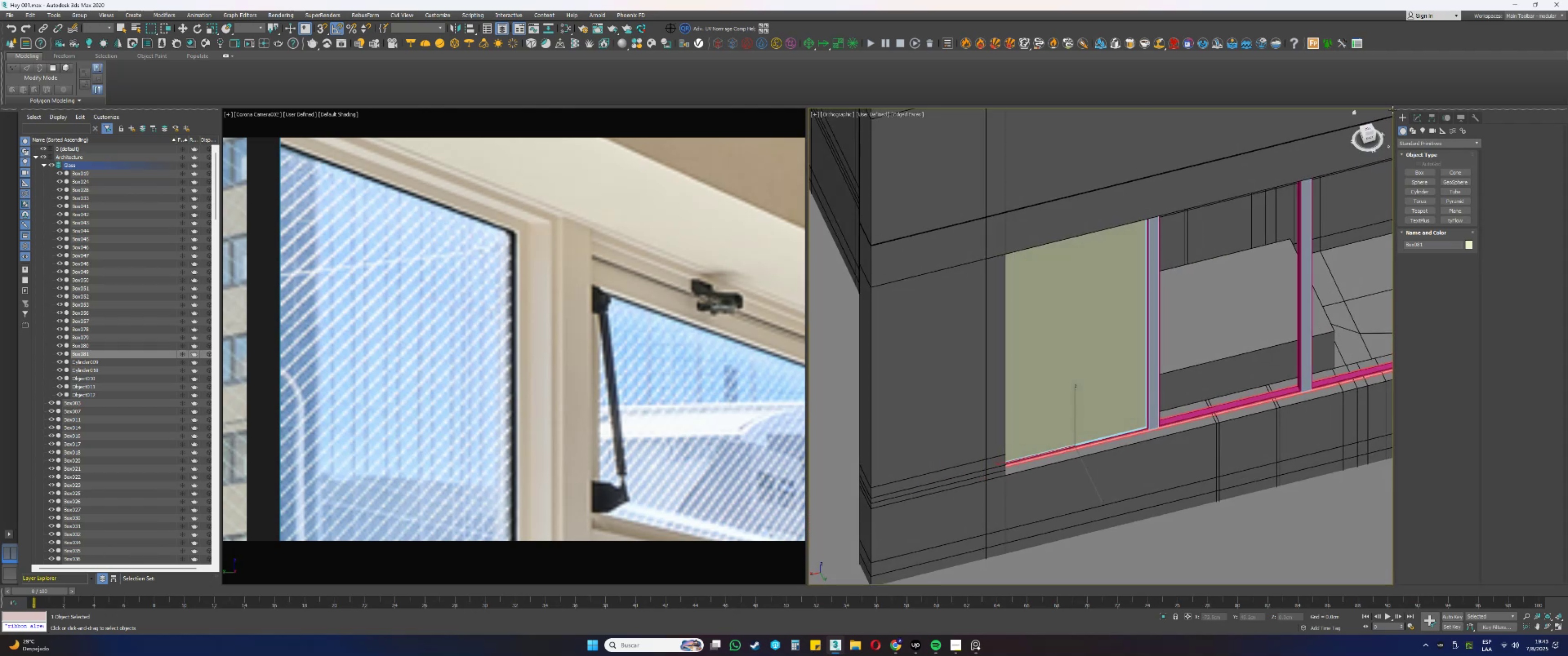 
left_click([1416, 114])
 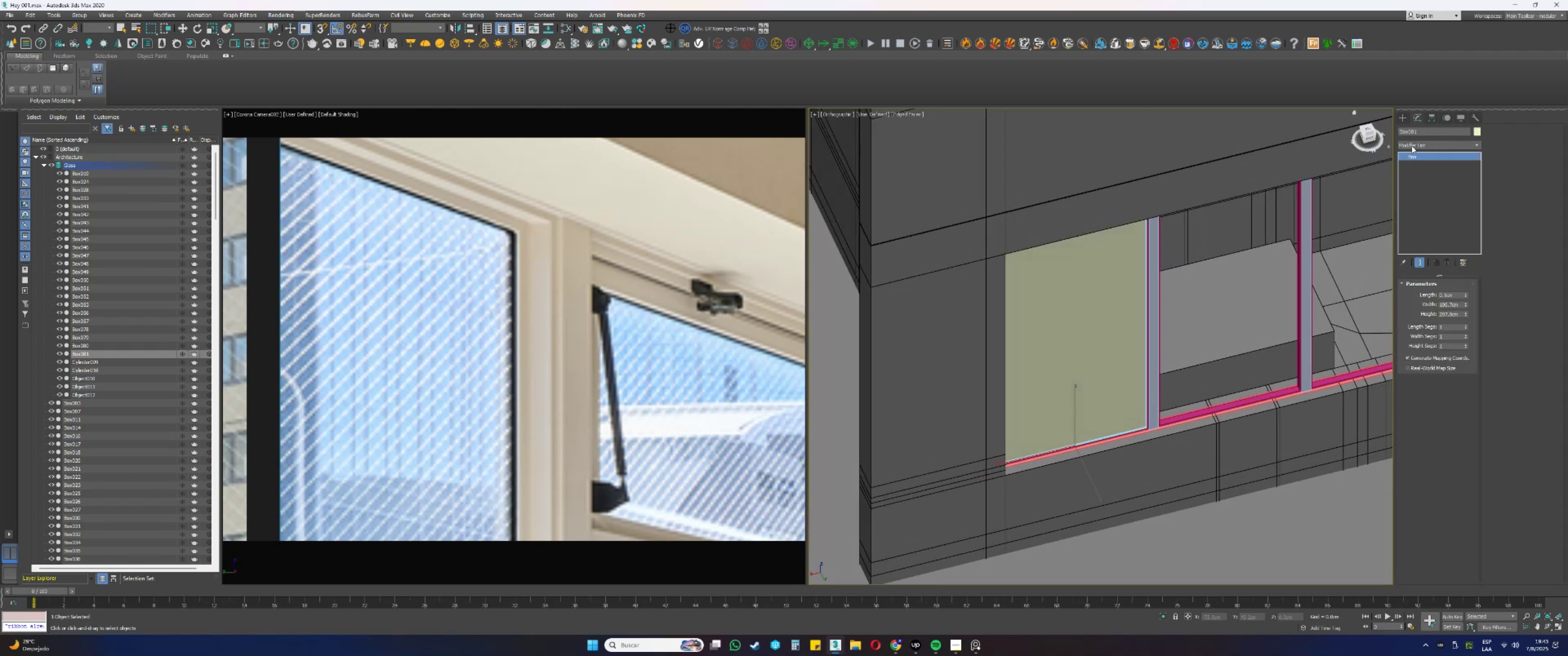 
key(E)
 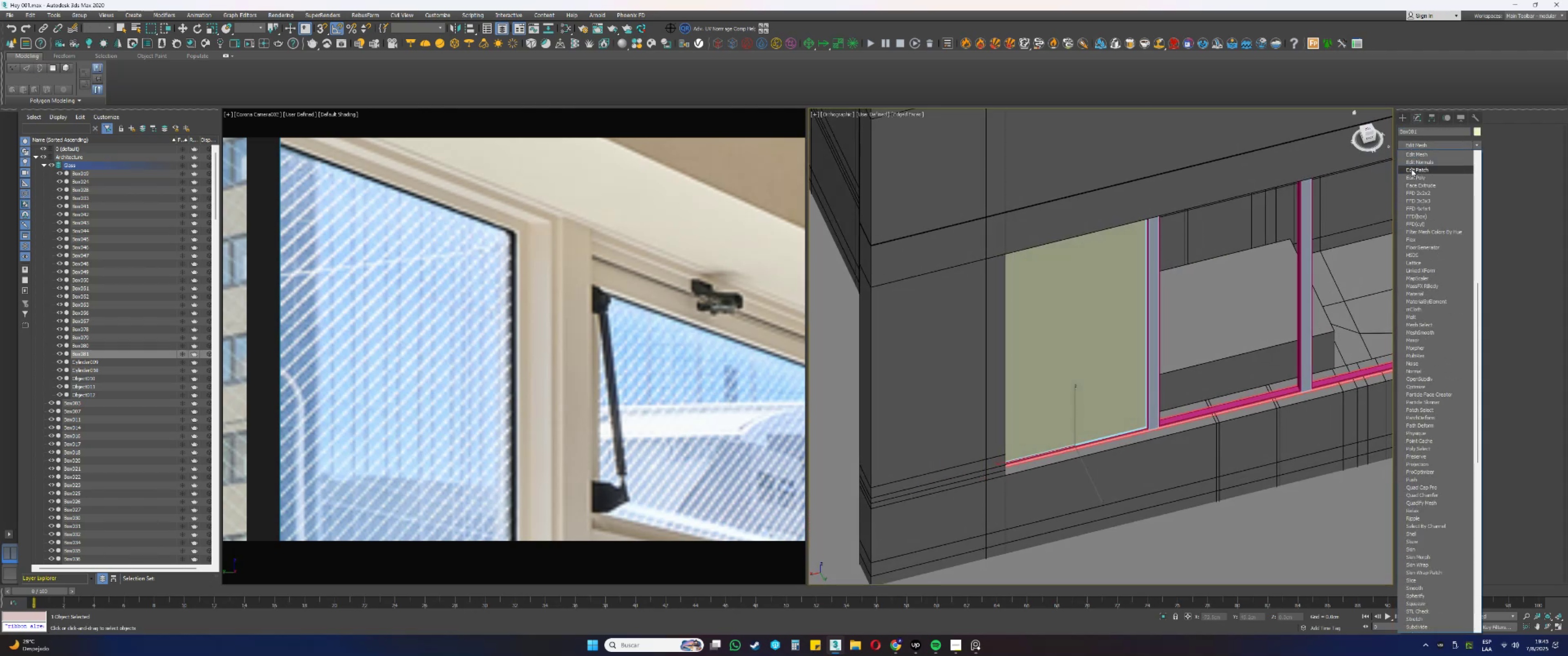 
left_click([1410, 174])
 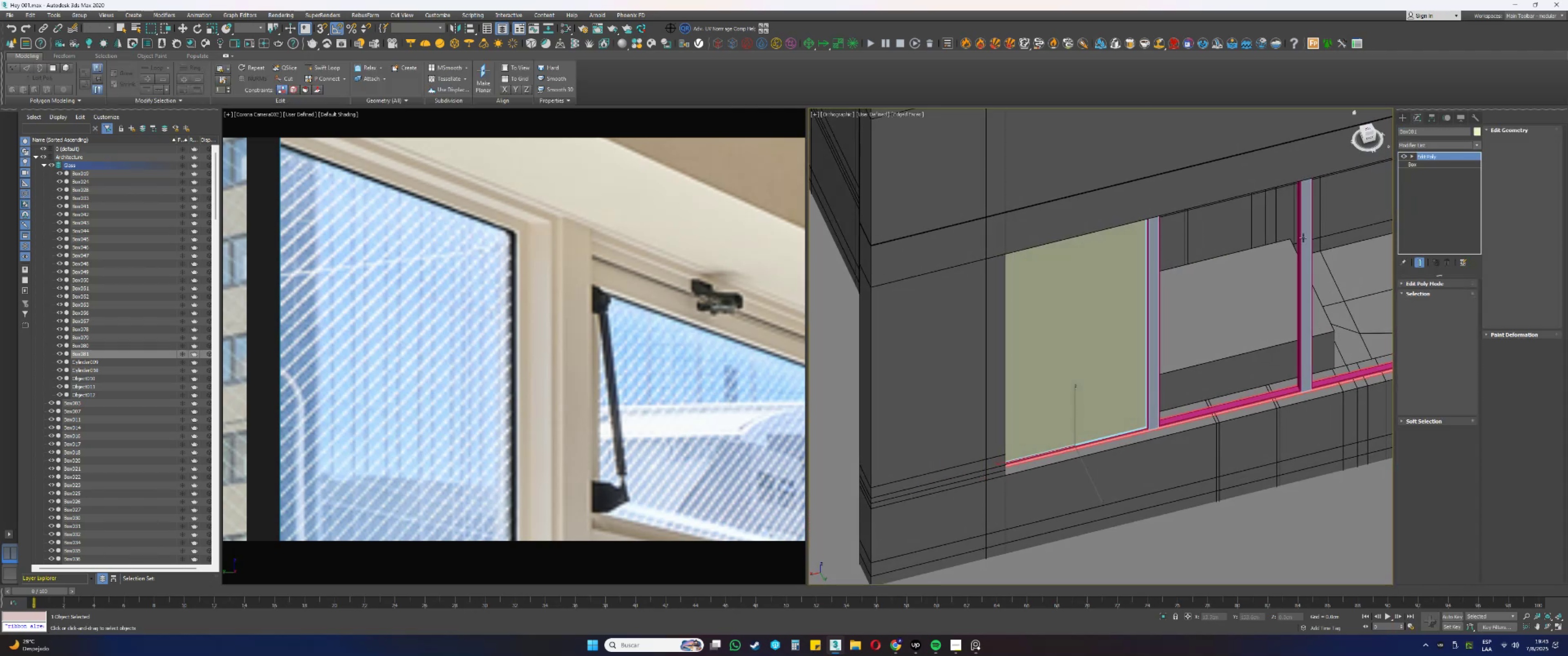 
type(rfz4q)
 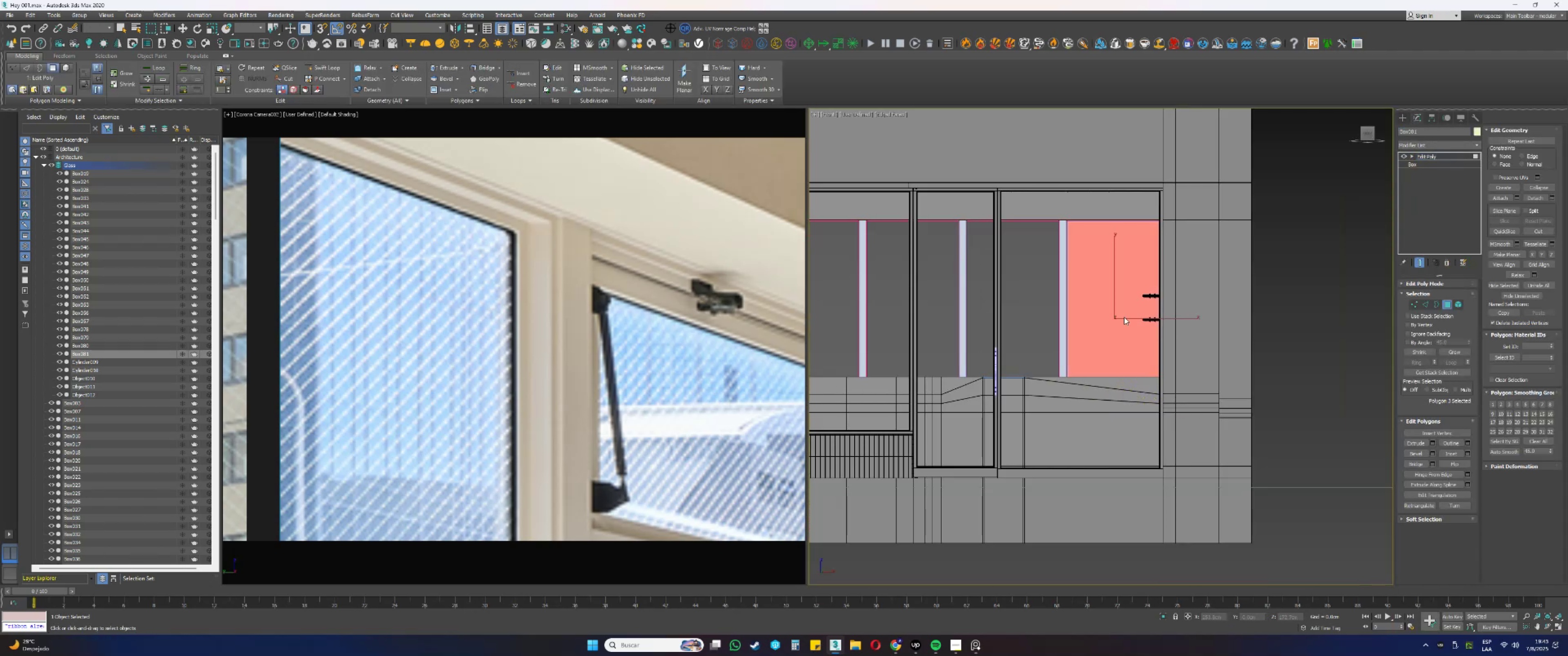 
scroll: coordinate [1123, 304], scroll_direction: down, amount: 1.0
 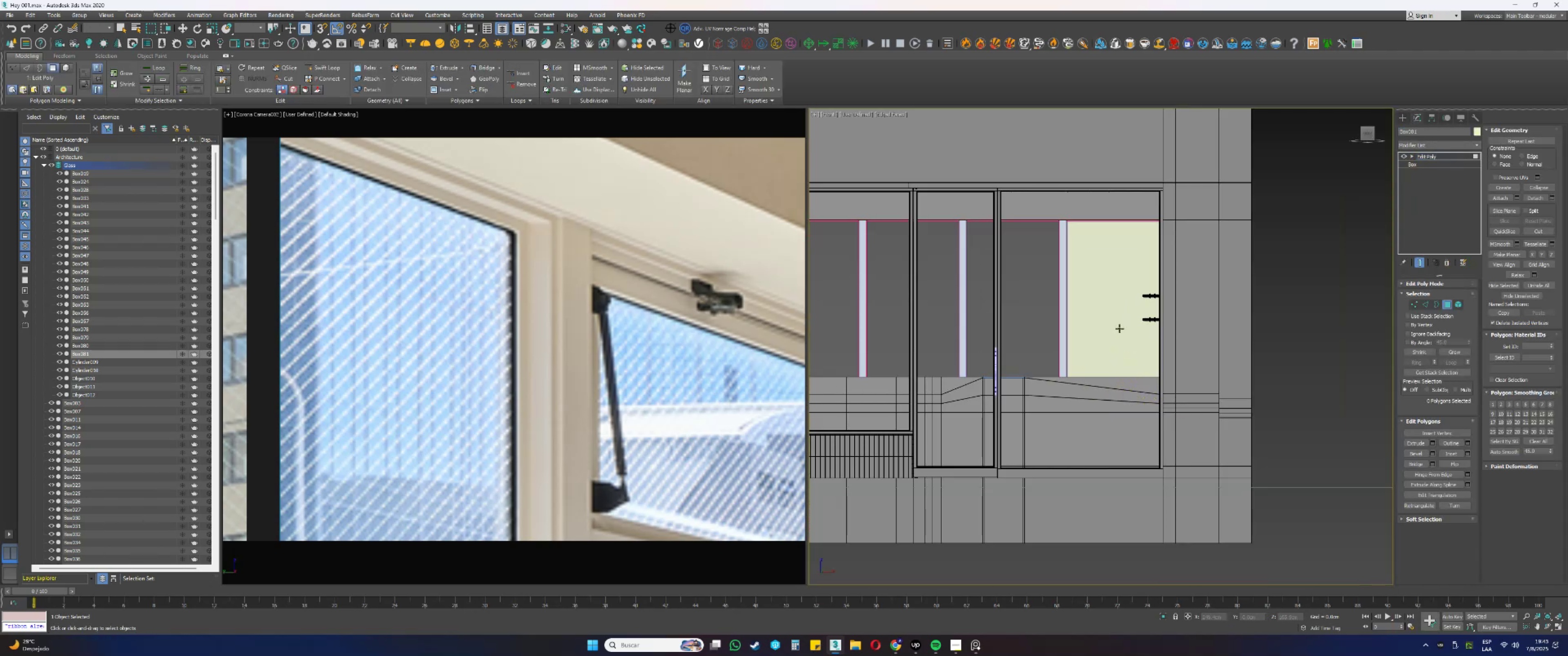 
left_click_drag(start_coordinate=[1124, 299], to_coordinate=[1124, 333])
 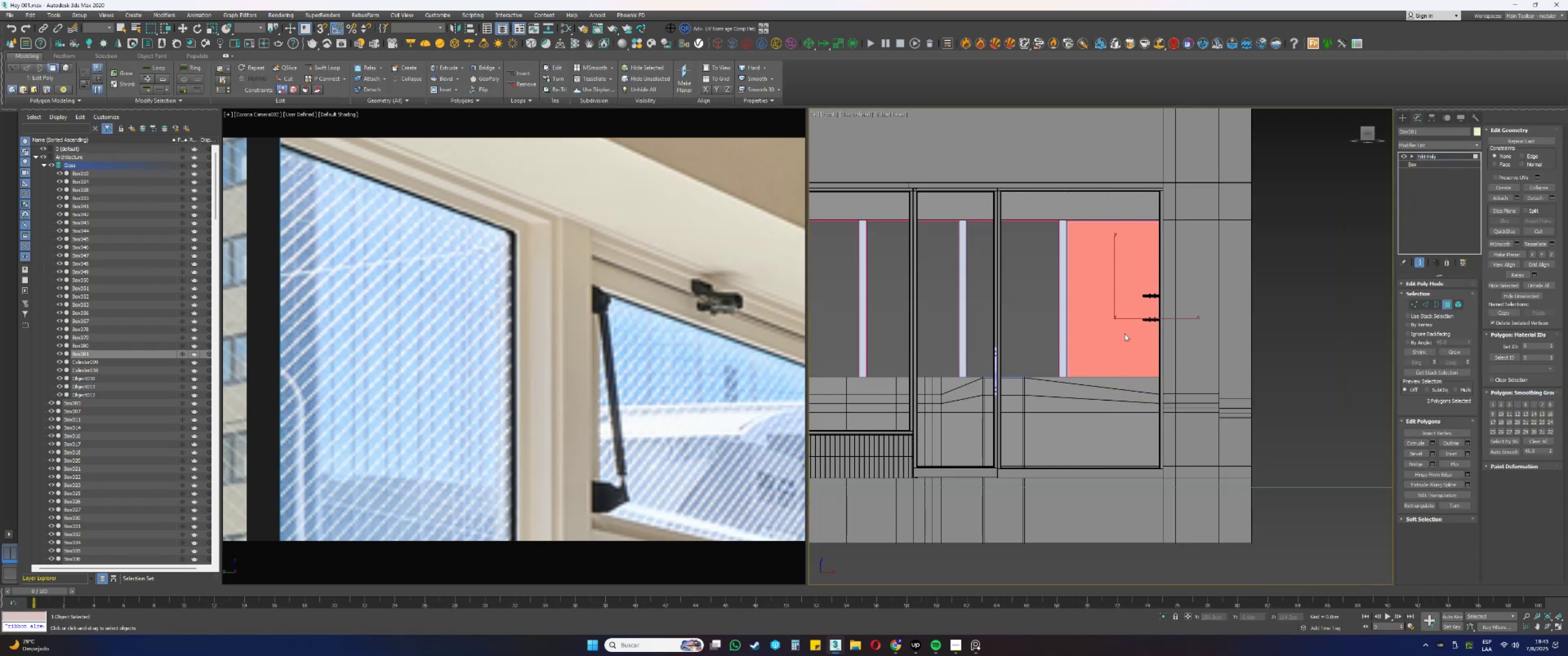 
hold_key(key=AltLeft, duration=0.7)
 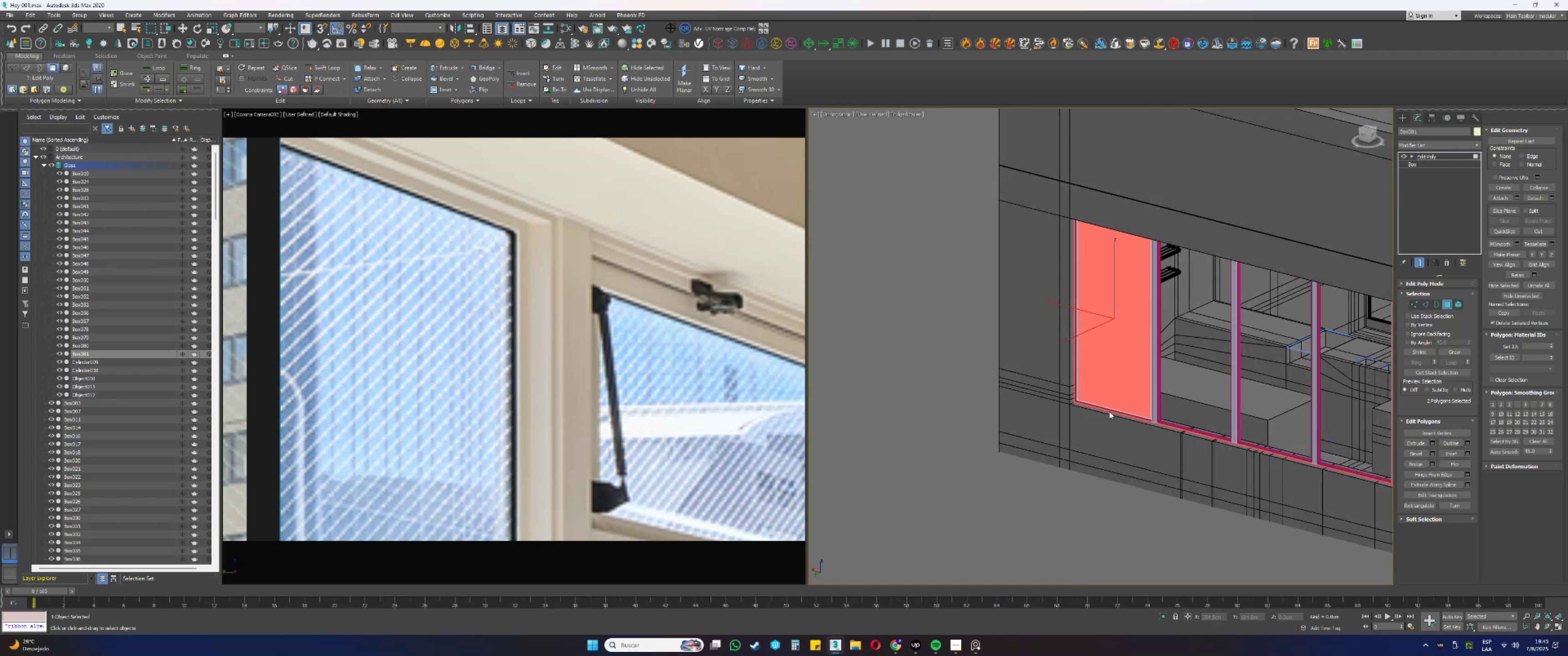 
key(Alt+AltLeft)
 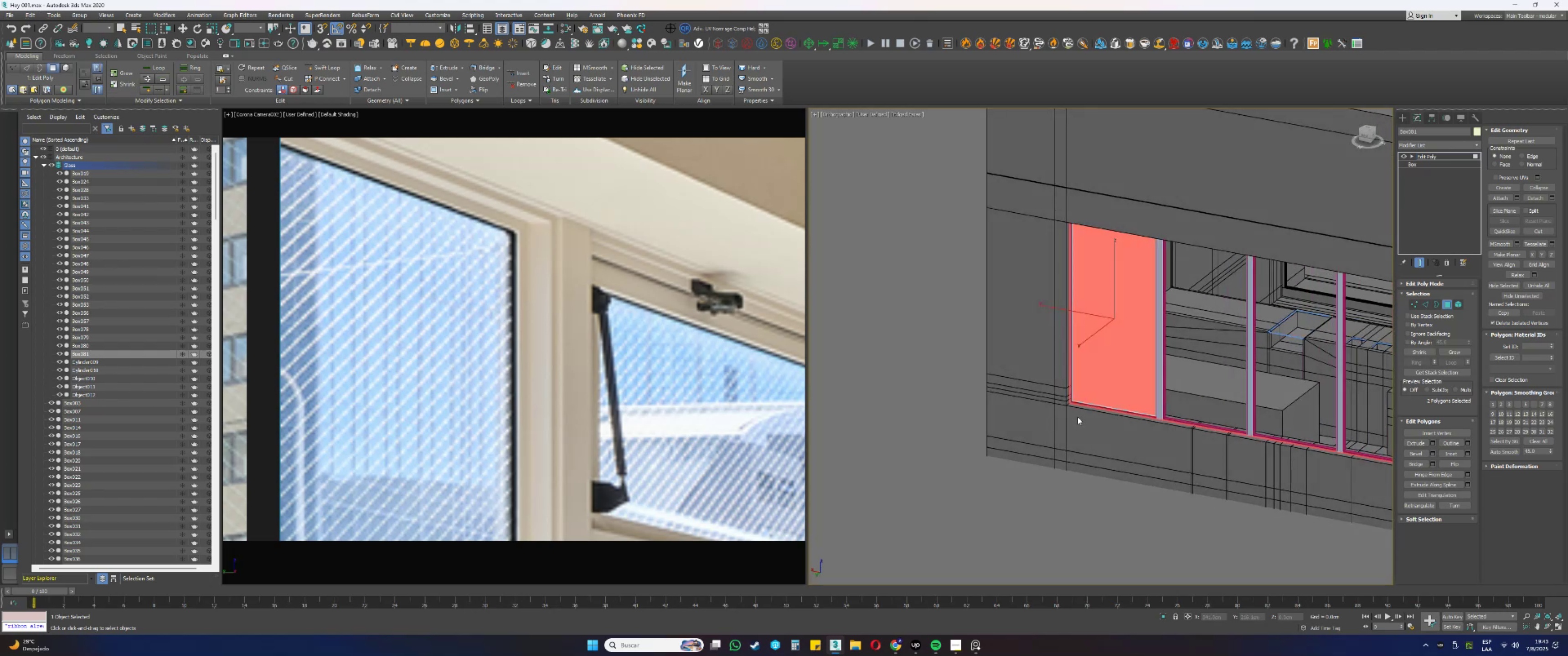 
scroll: coordinate [1075, 445], scroll_direction: up, amount: 11.0
 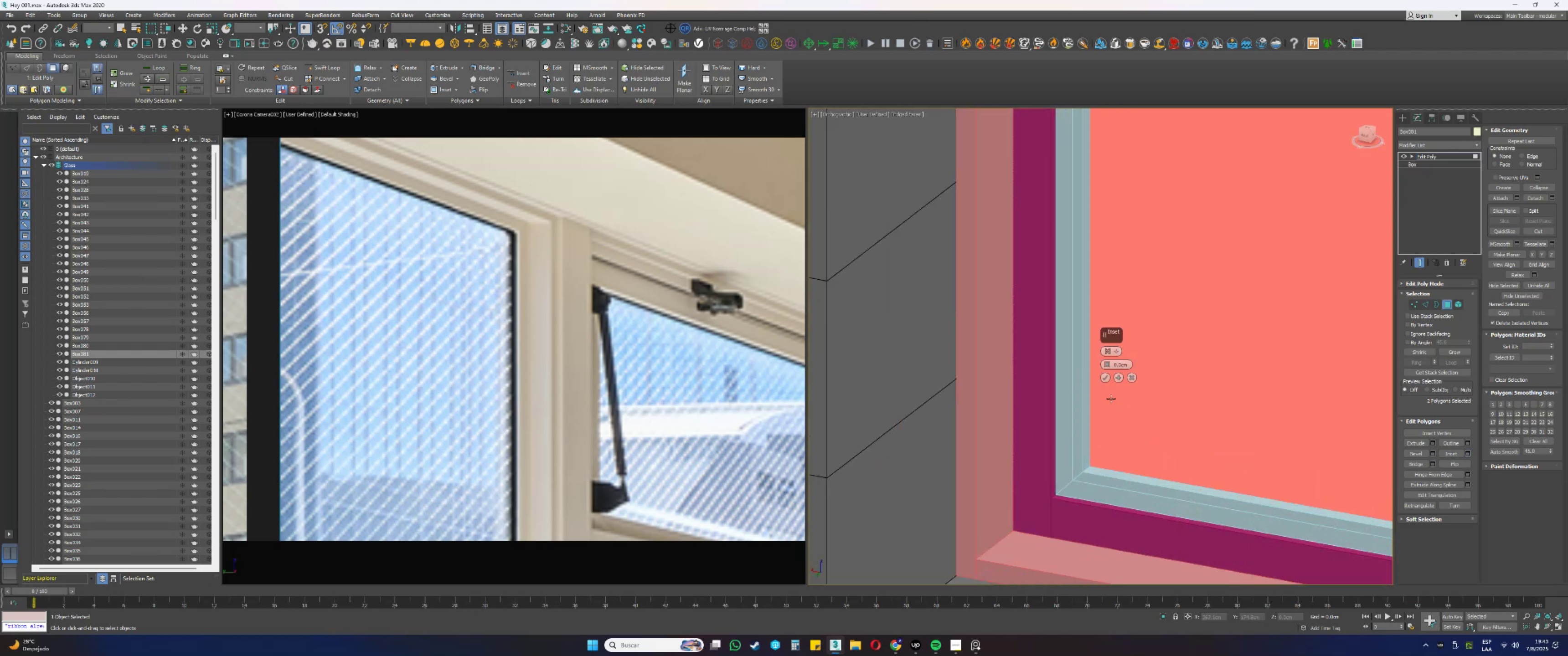 
left_click_drag(start_coordinate=[1107, 362], to_coordinate=[1114, 334])
 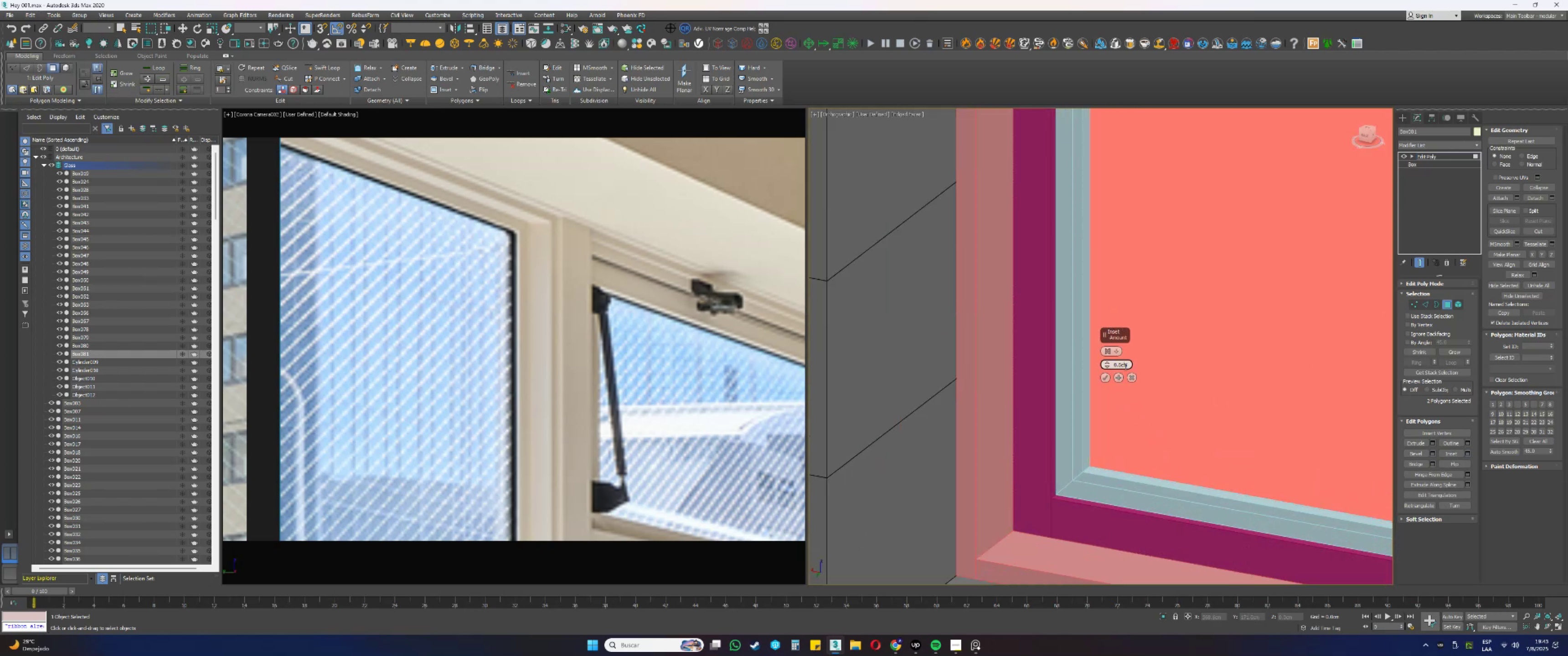 
double_click([1124, 367])
 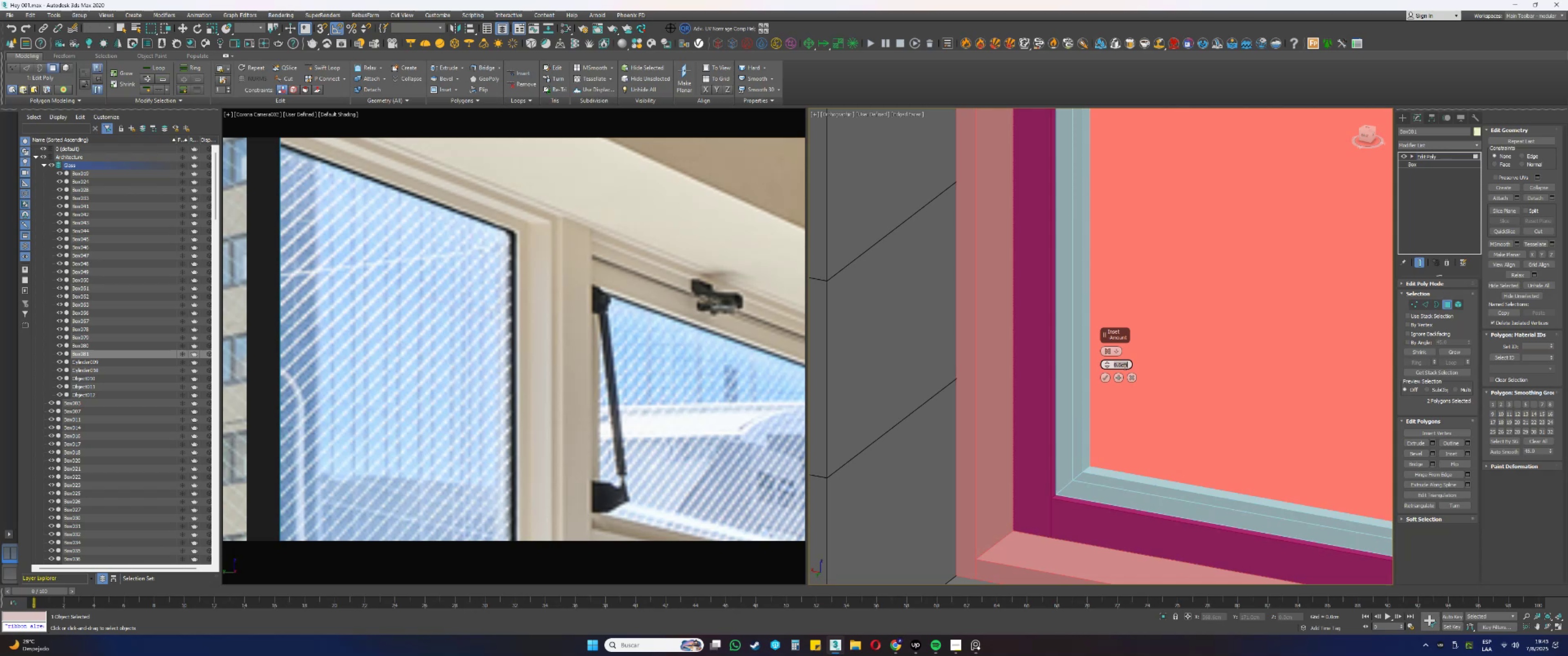 
key(NumpadDecimal)
 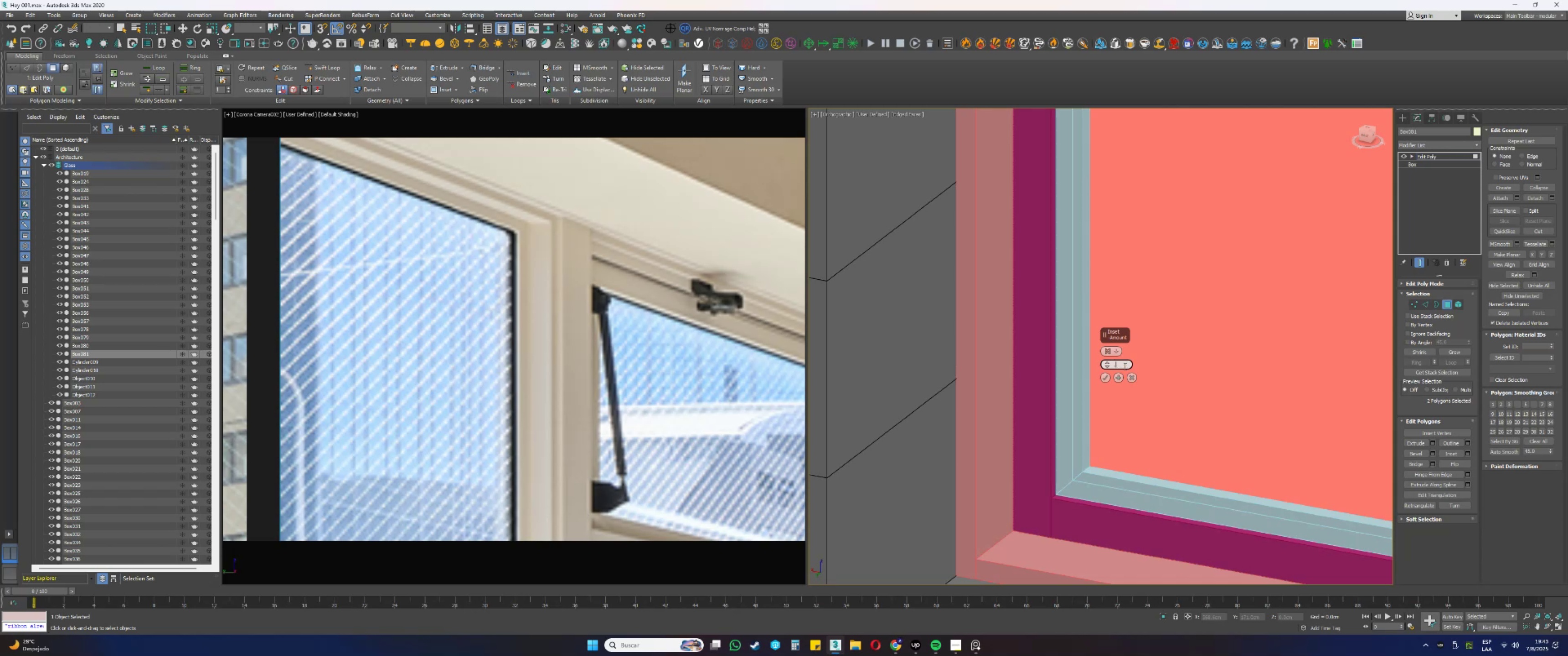 
key(Numpad6)
 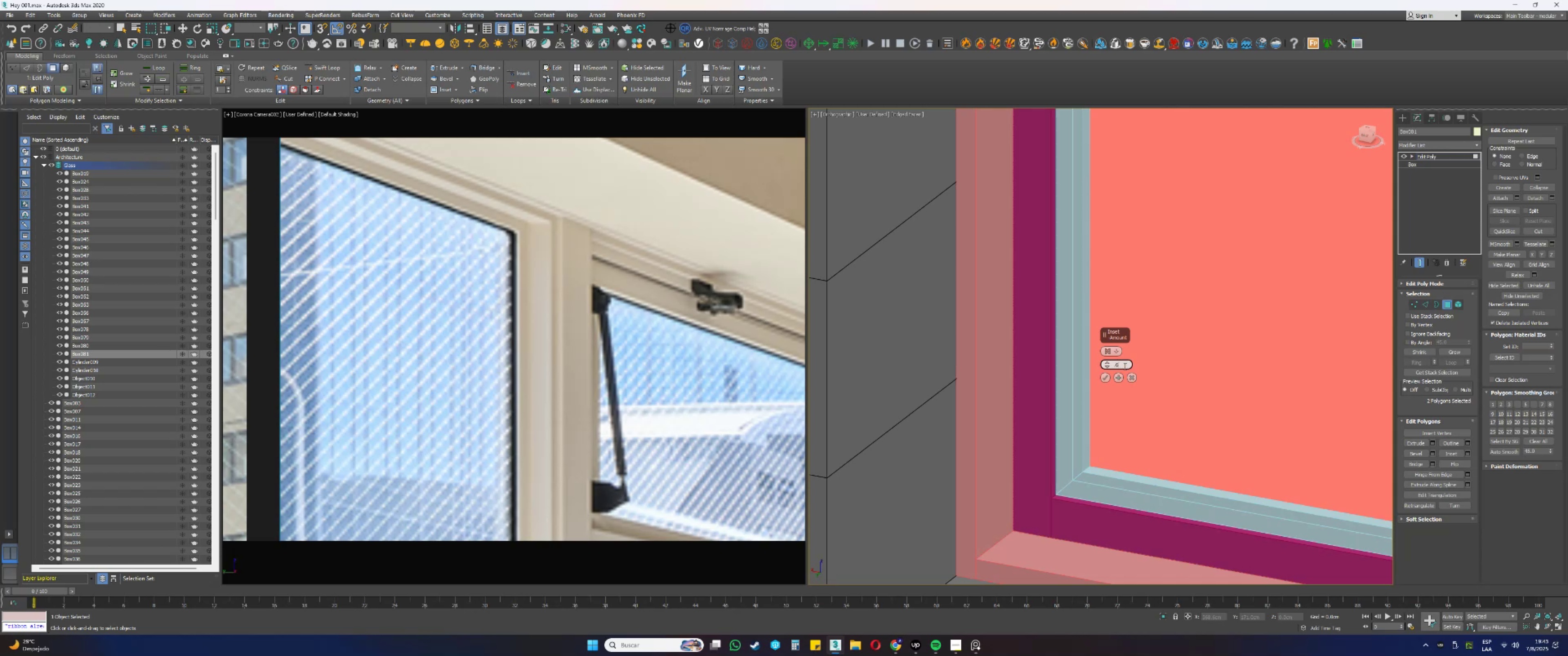 
key(NumpadEnter)
 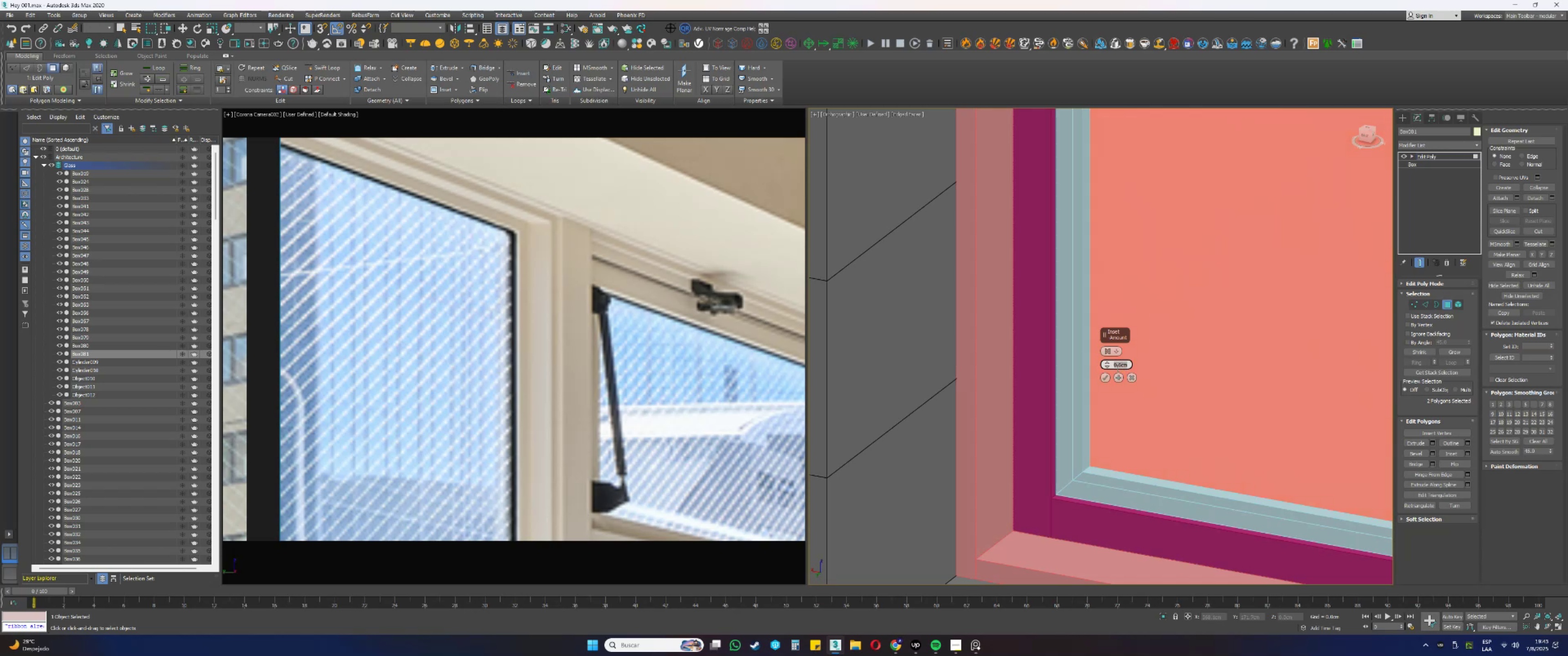 
left_click([1106, 376])
 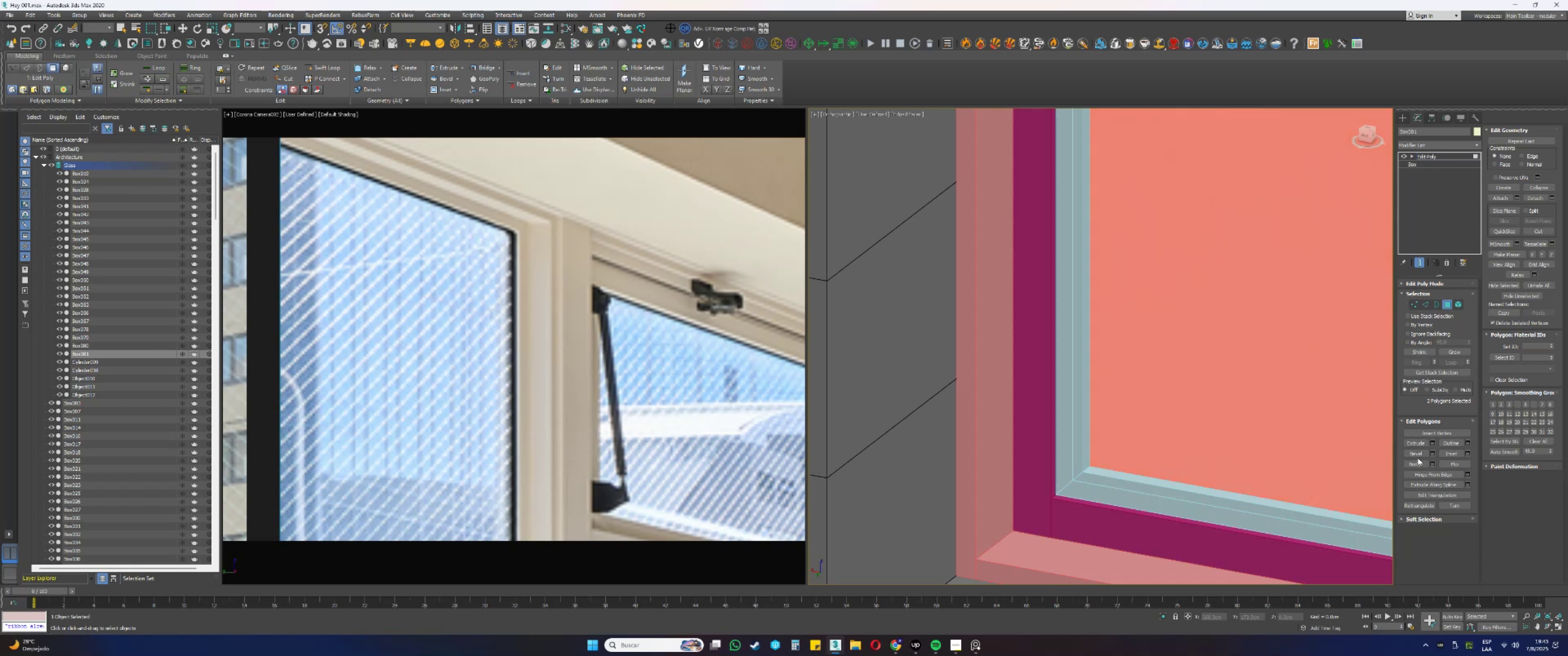 
left_click([1413, 461])
 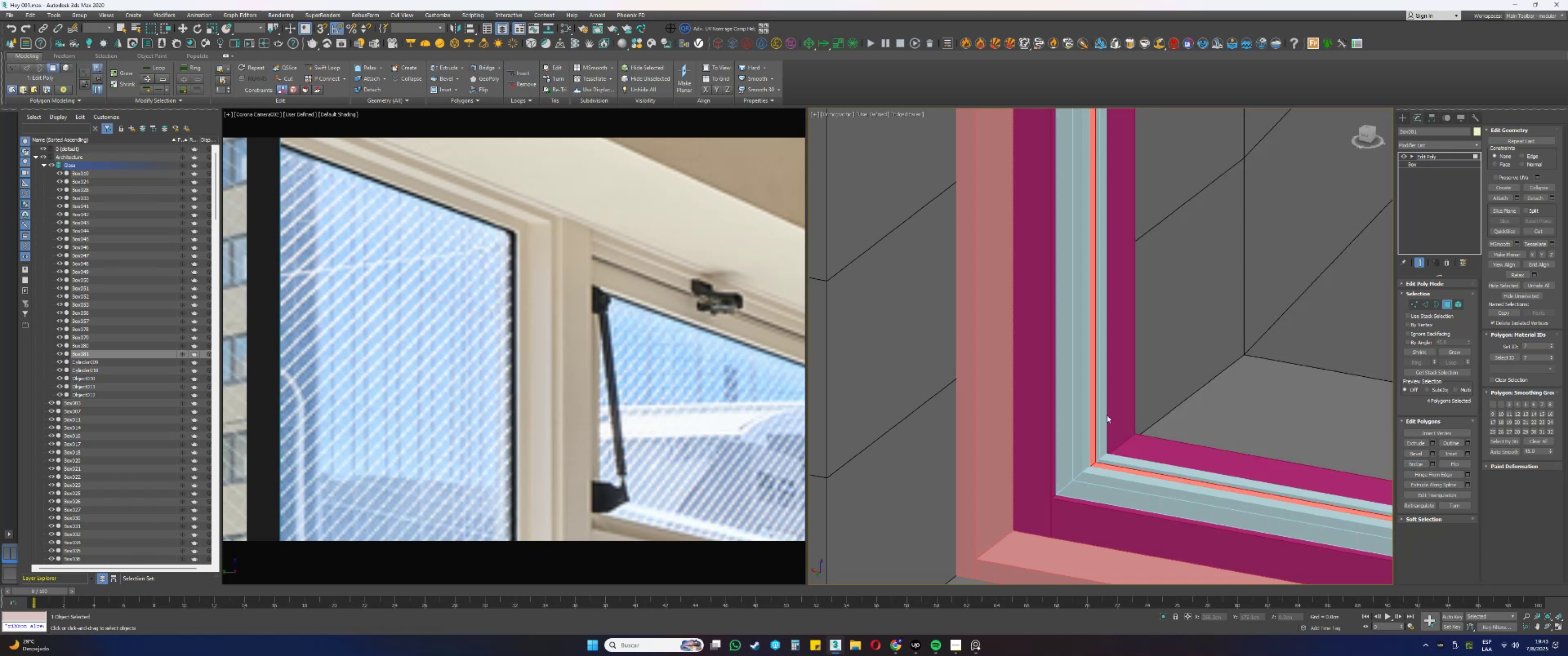 
scroll: coordinate [1107, 415], scroll_direction: down, amount: 1.0
 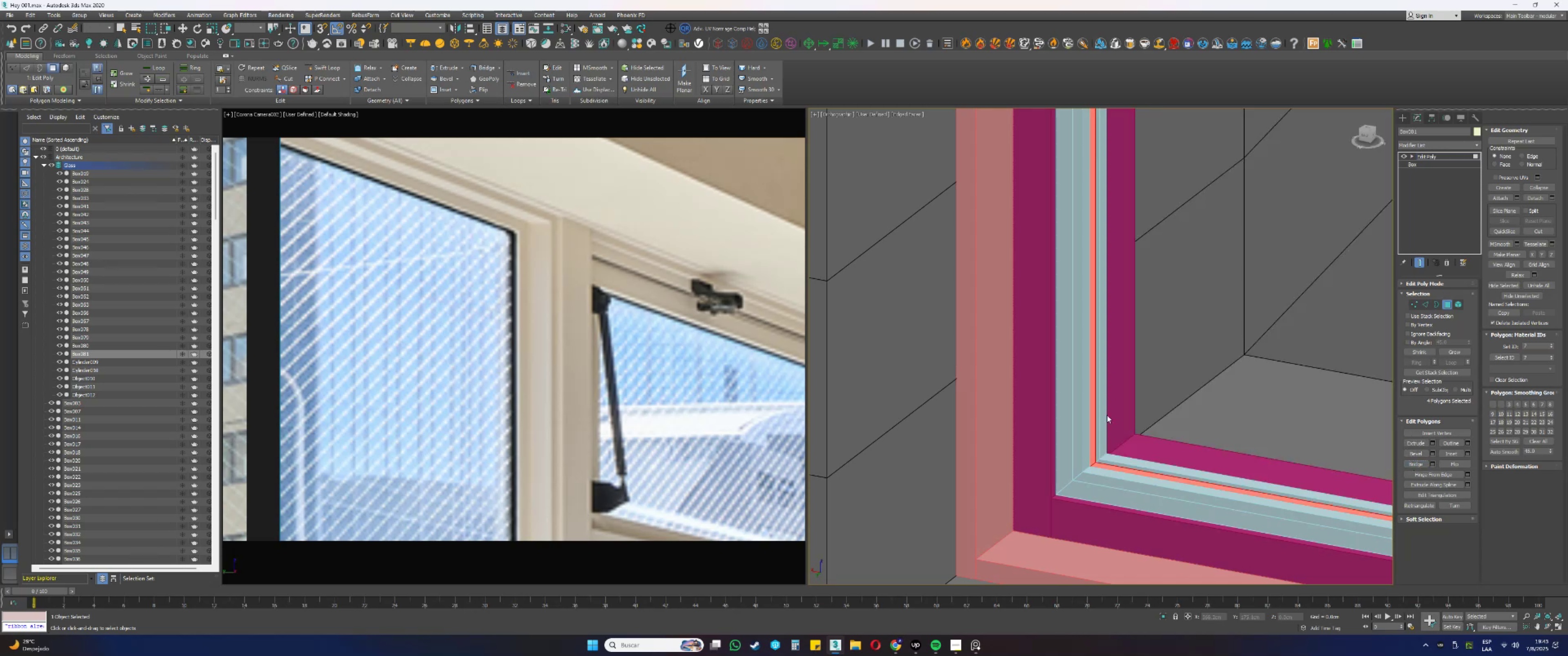 
hold_key(key=AltLeft, duration=0.35)
 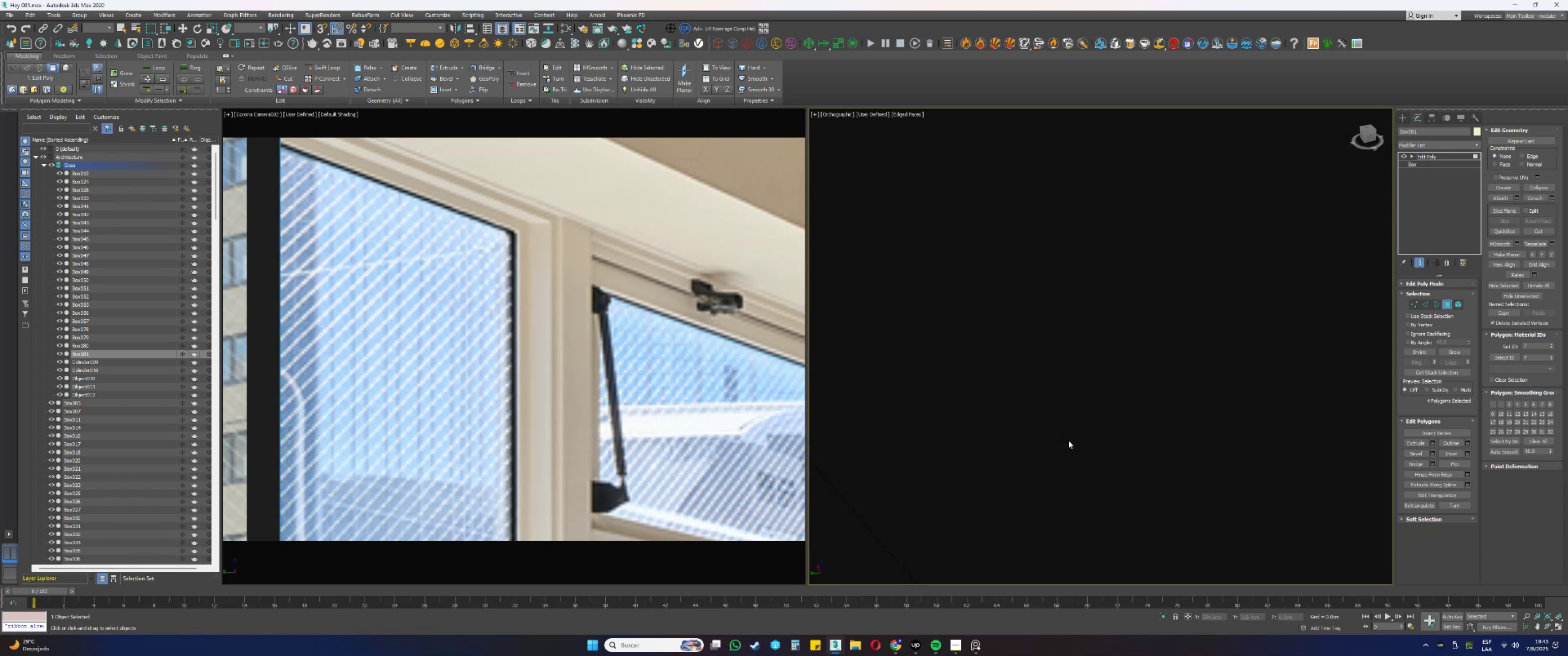 
key(Alt+AltLeft)
 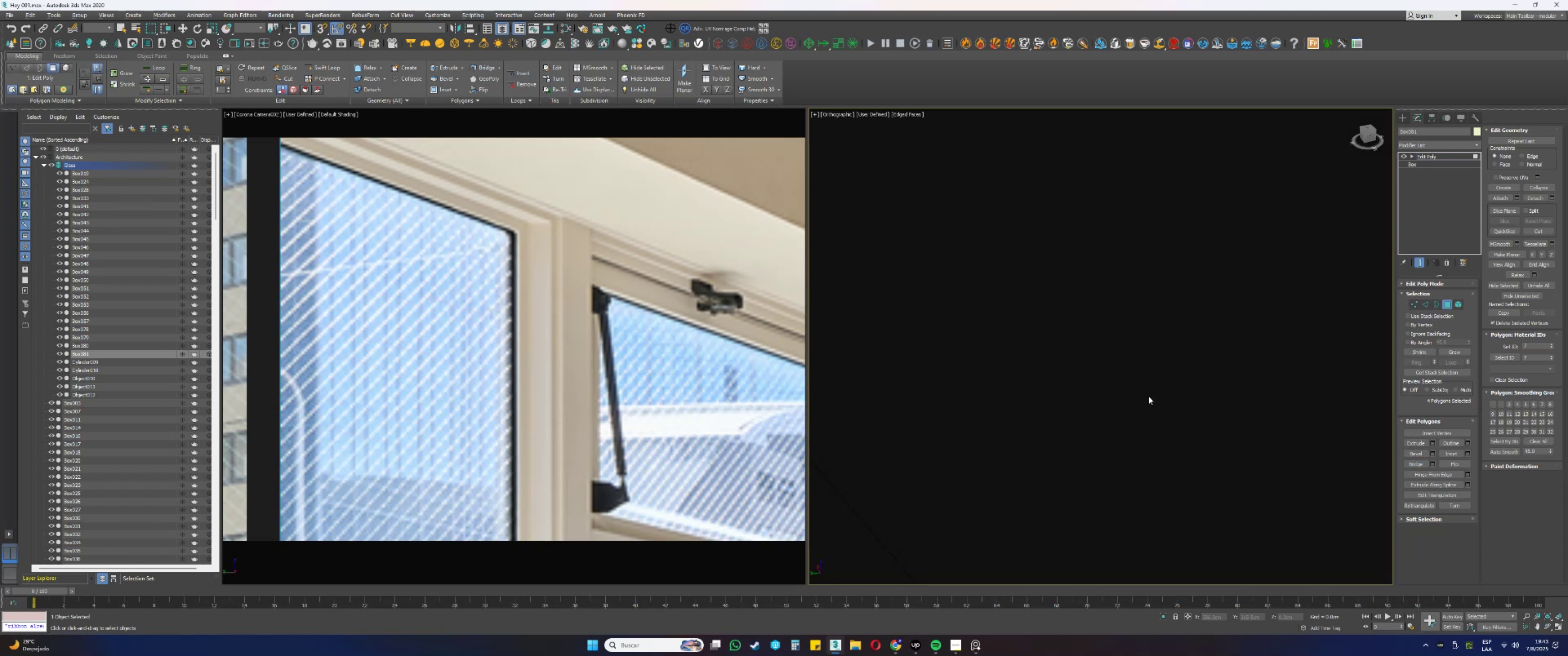 
type(zz)
 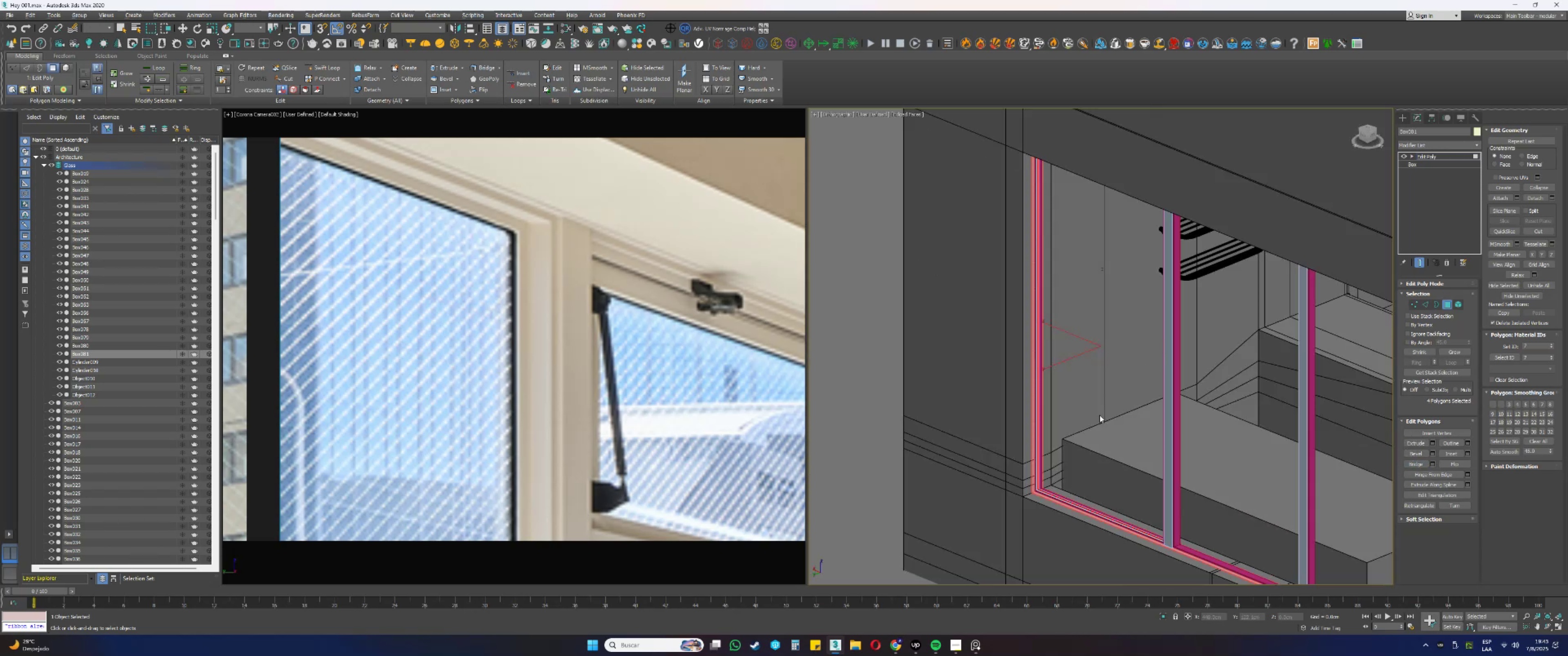 
hold_key(key=AltLeft, duration=0.35)
 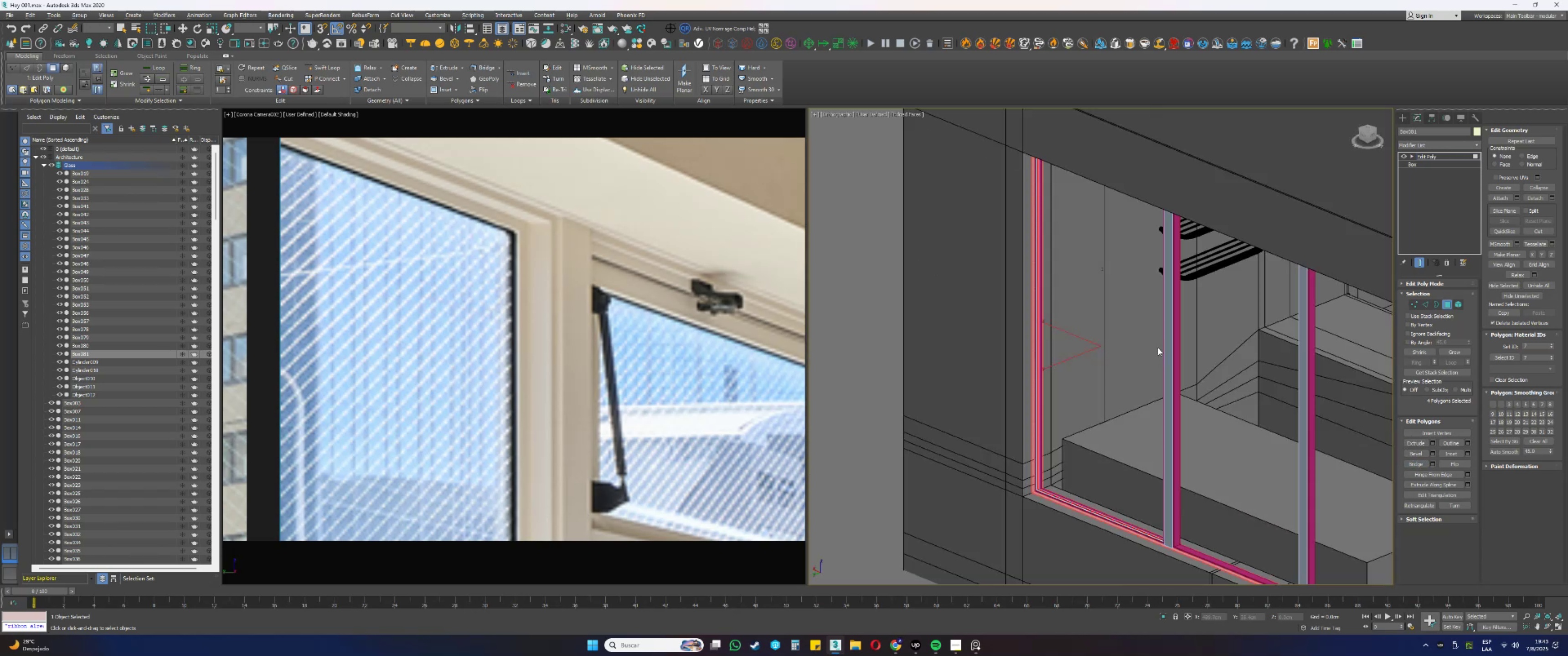 
scroll: coordinate [1121, 489], scroll_direction: up, amount: 13.0
 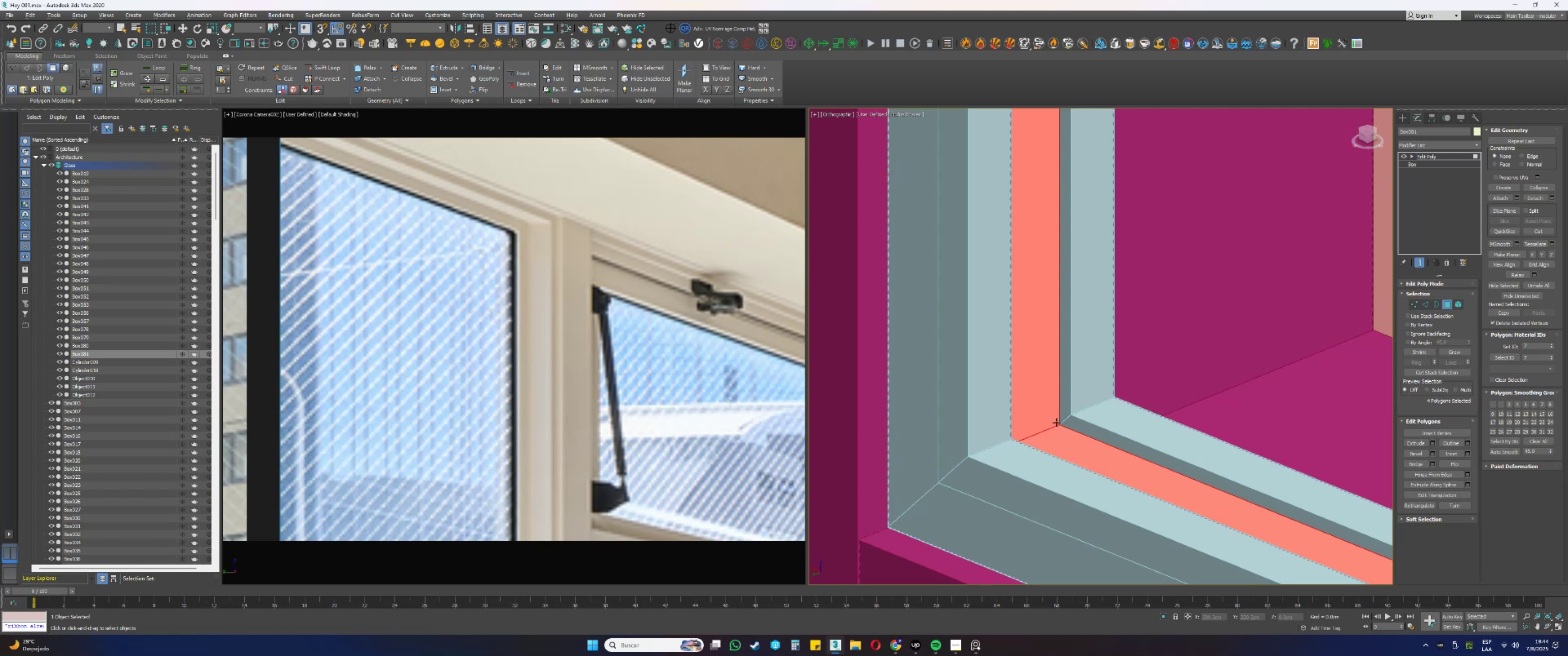 
wait(31.55)
 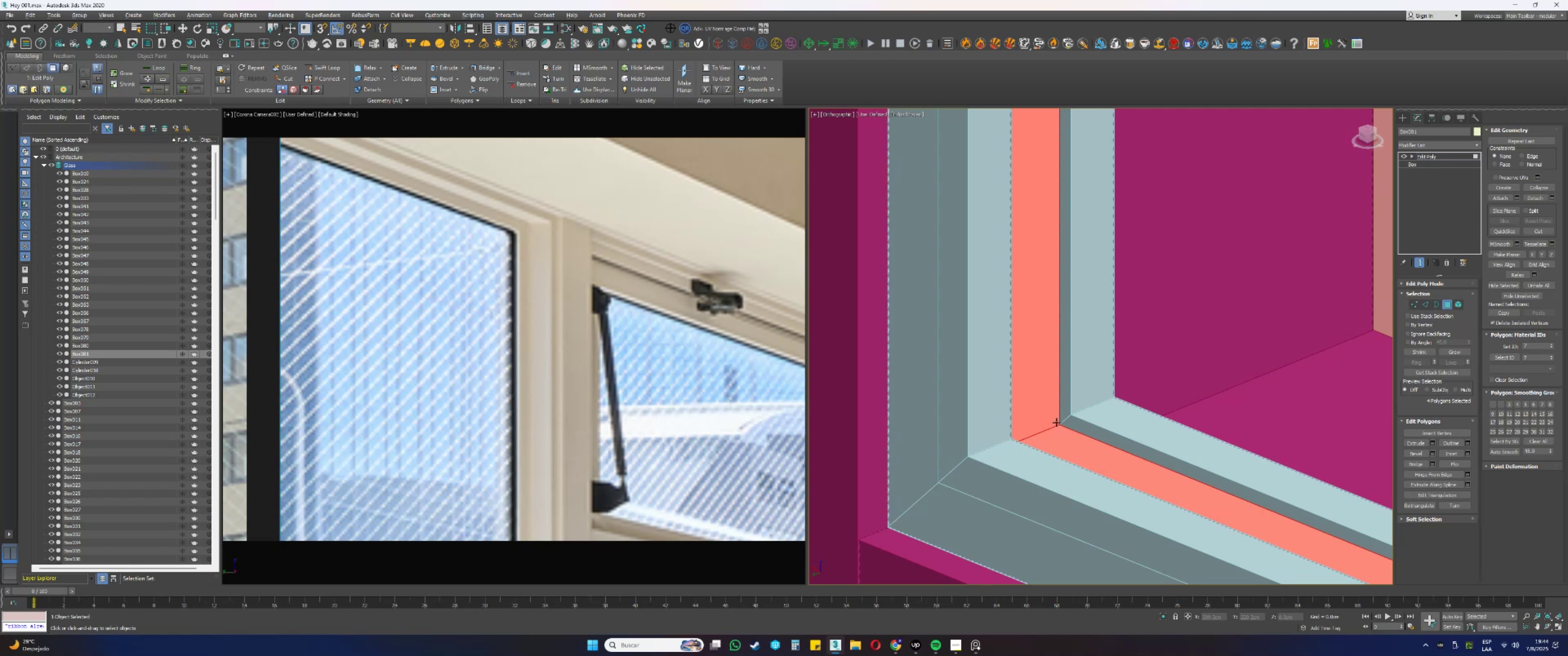 
scroll: coordinate [1057, 433], scroll_direction: down, amount: 8.0
 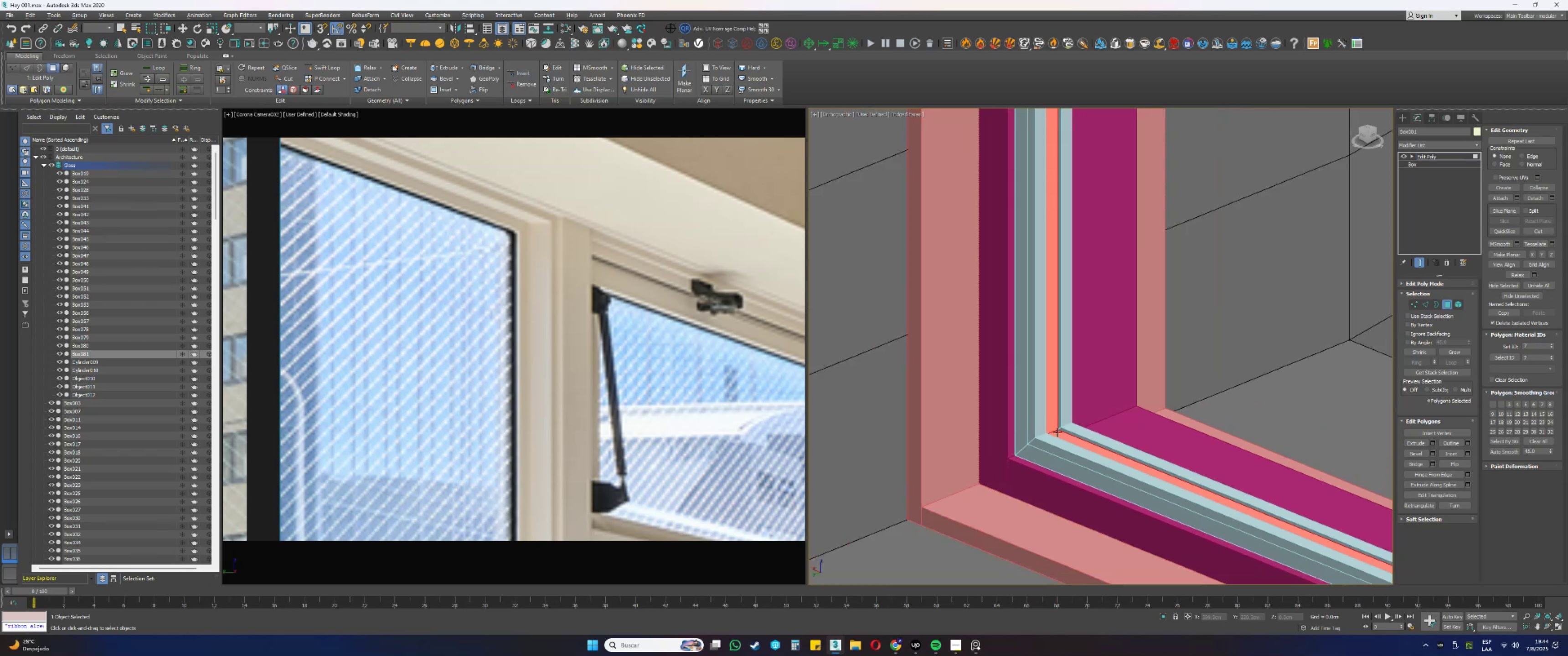 
hold_key(key=AltLeft, duration=0.39)
 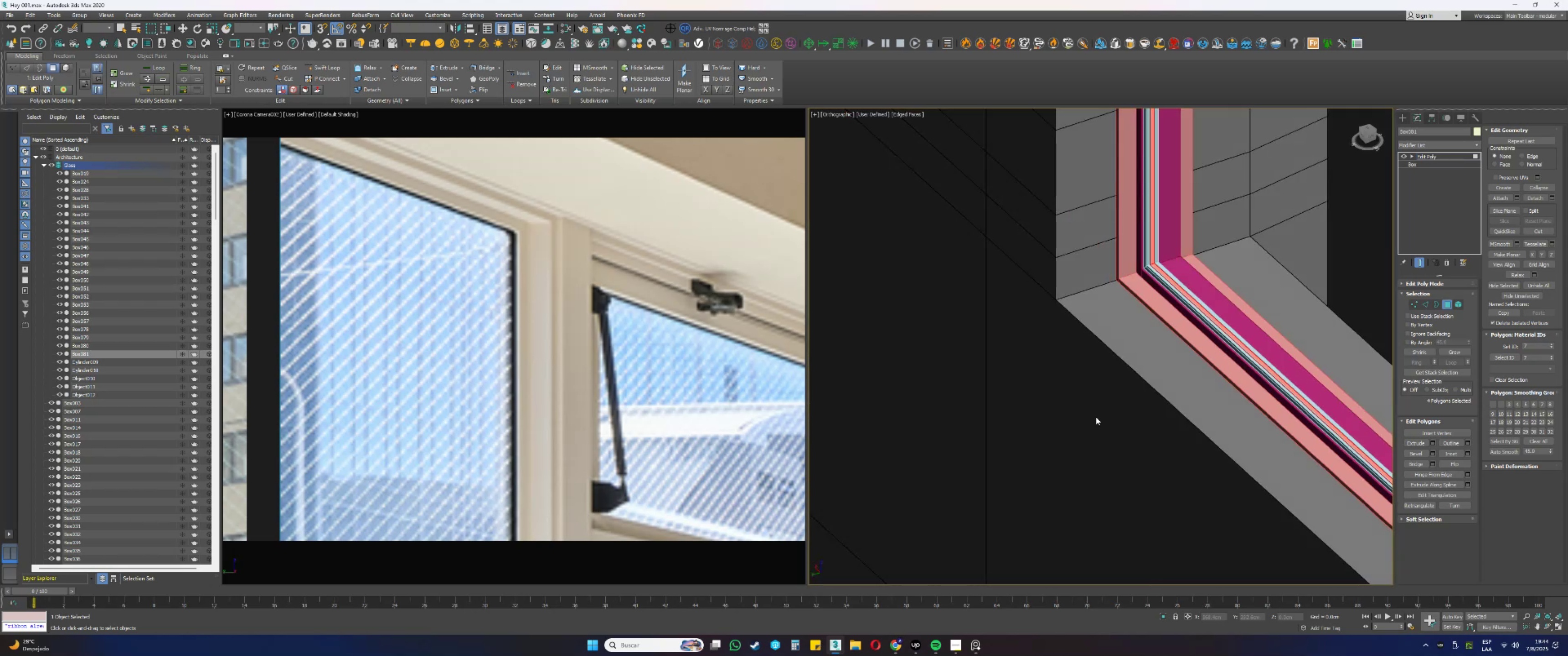 
key(Alt+AltLeft)
 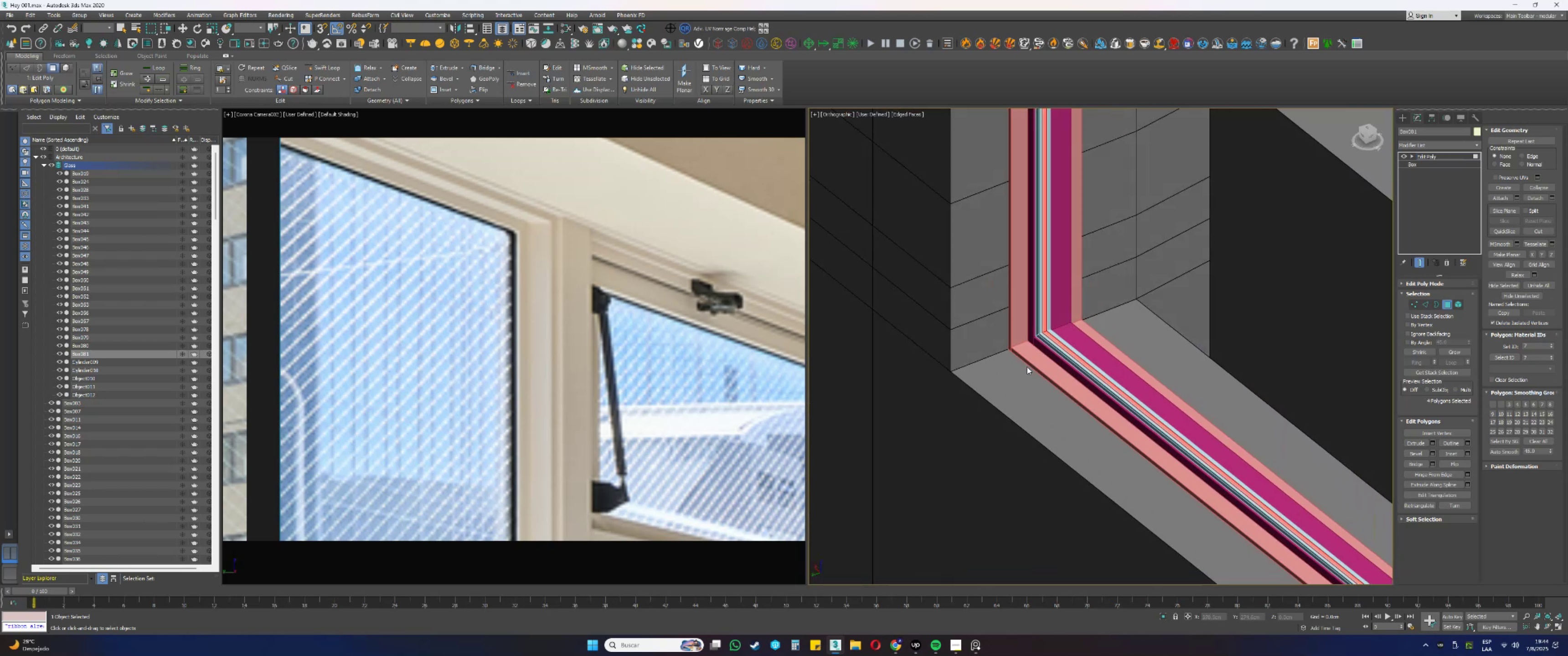 
scroll: coordinate [1046, 331], scroll_direction: up, amount: 8.0
 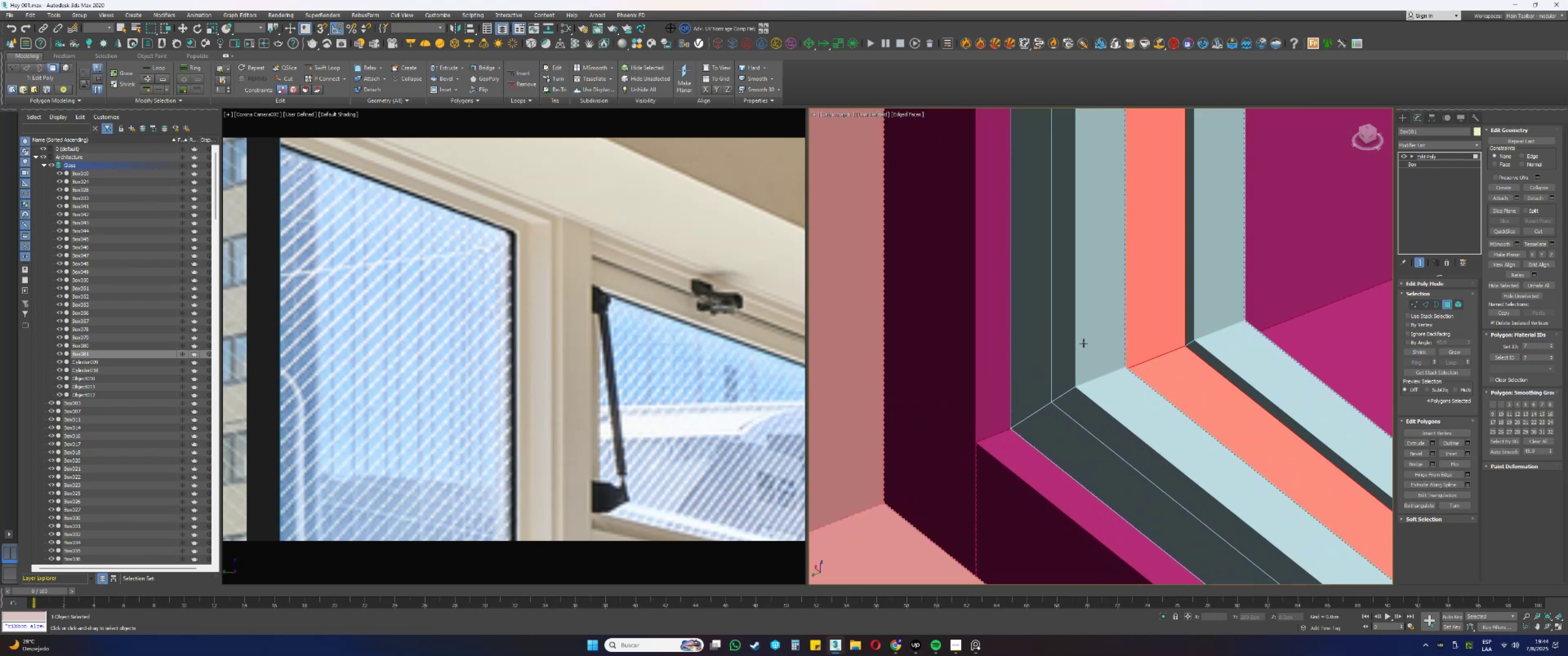 
key(2)
 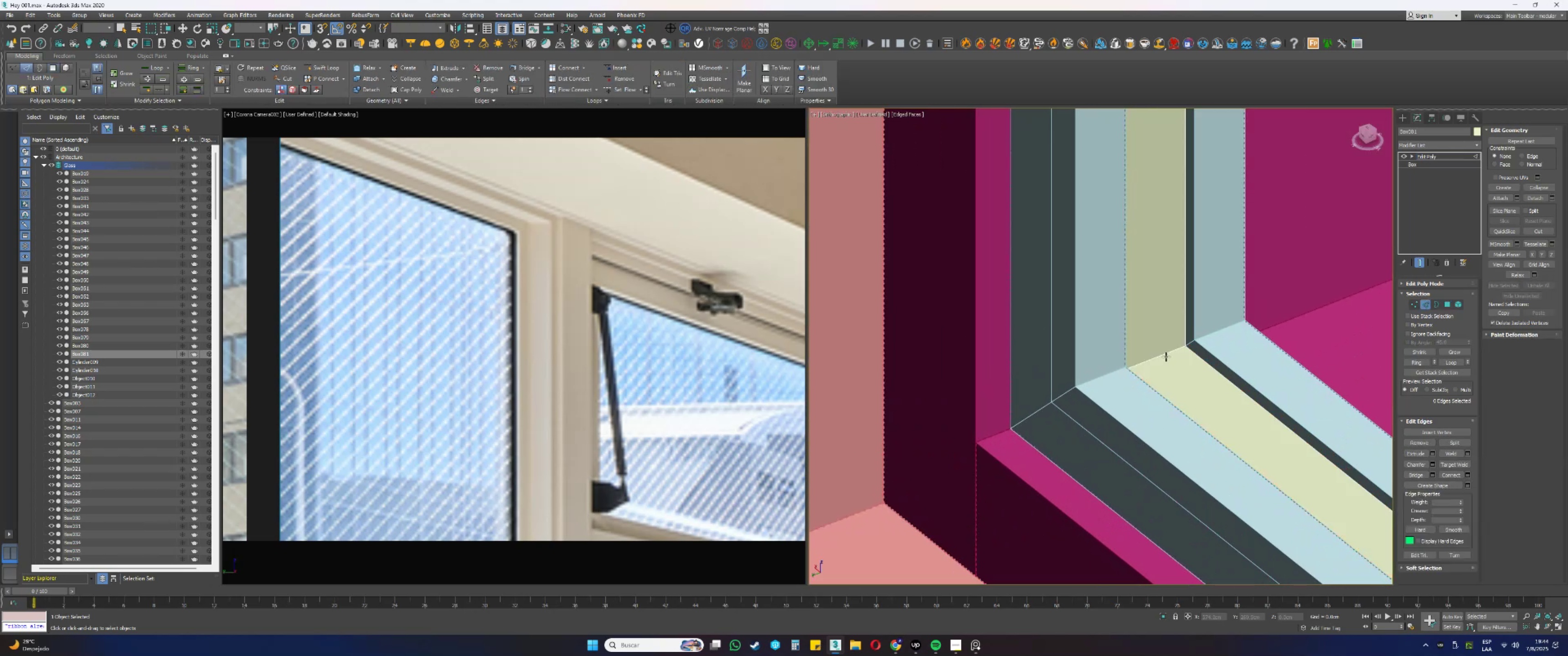 
left_click([1162, 355])
 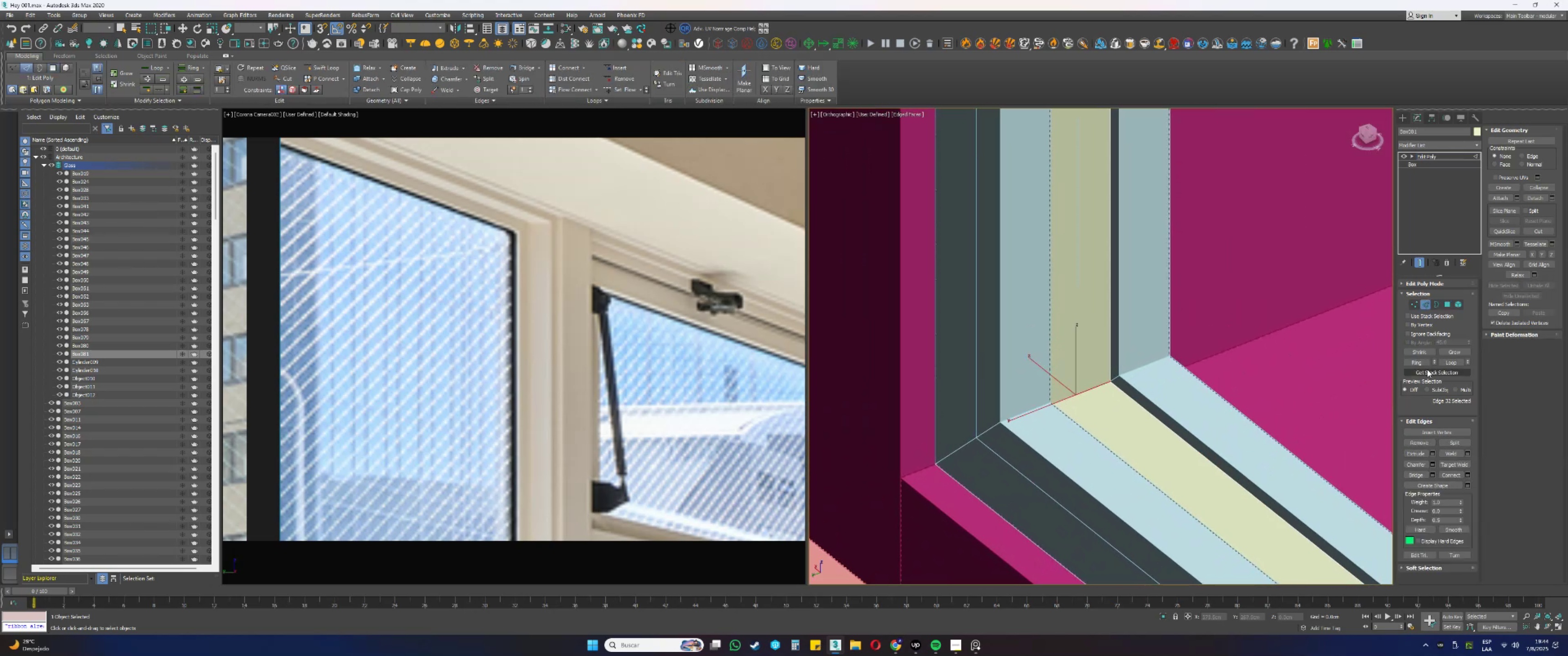 
left_click([1418, 364])
 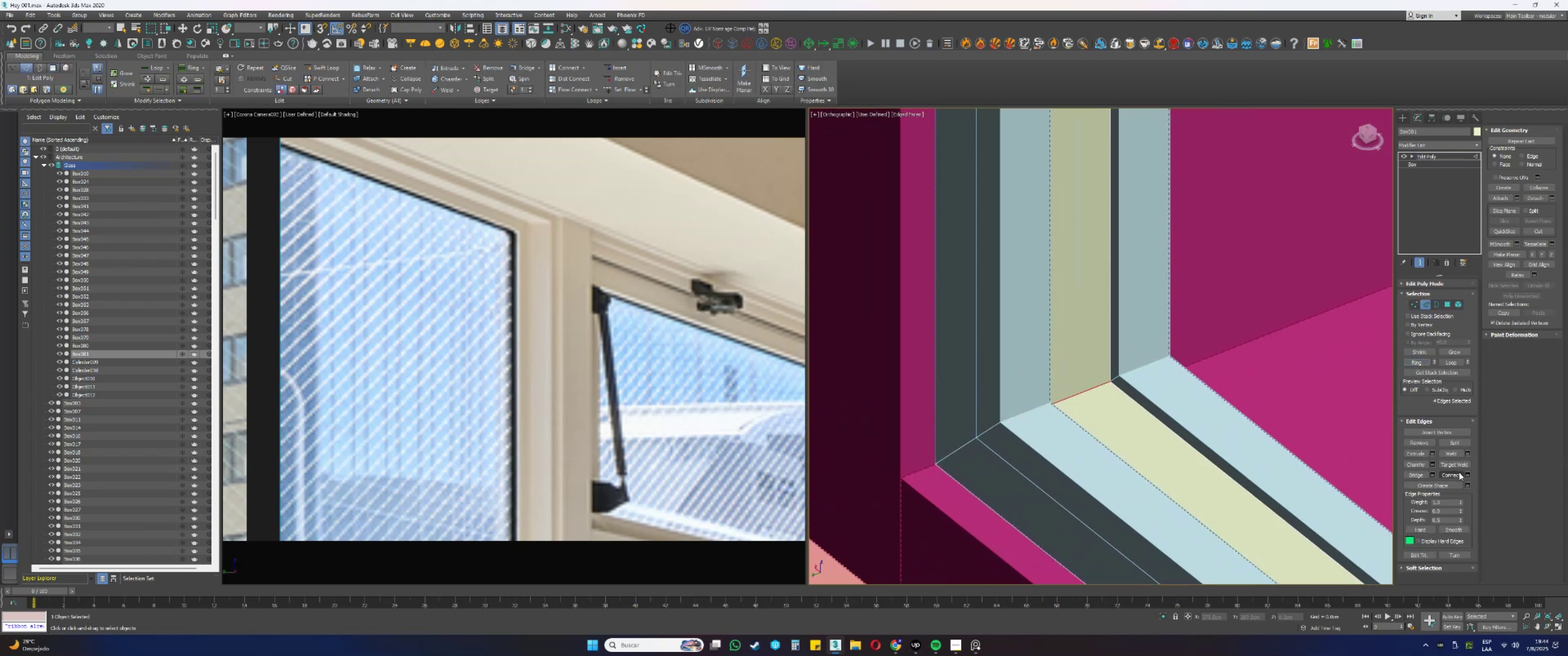 
left_click([1466, 472])
 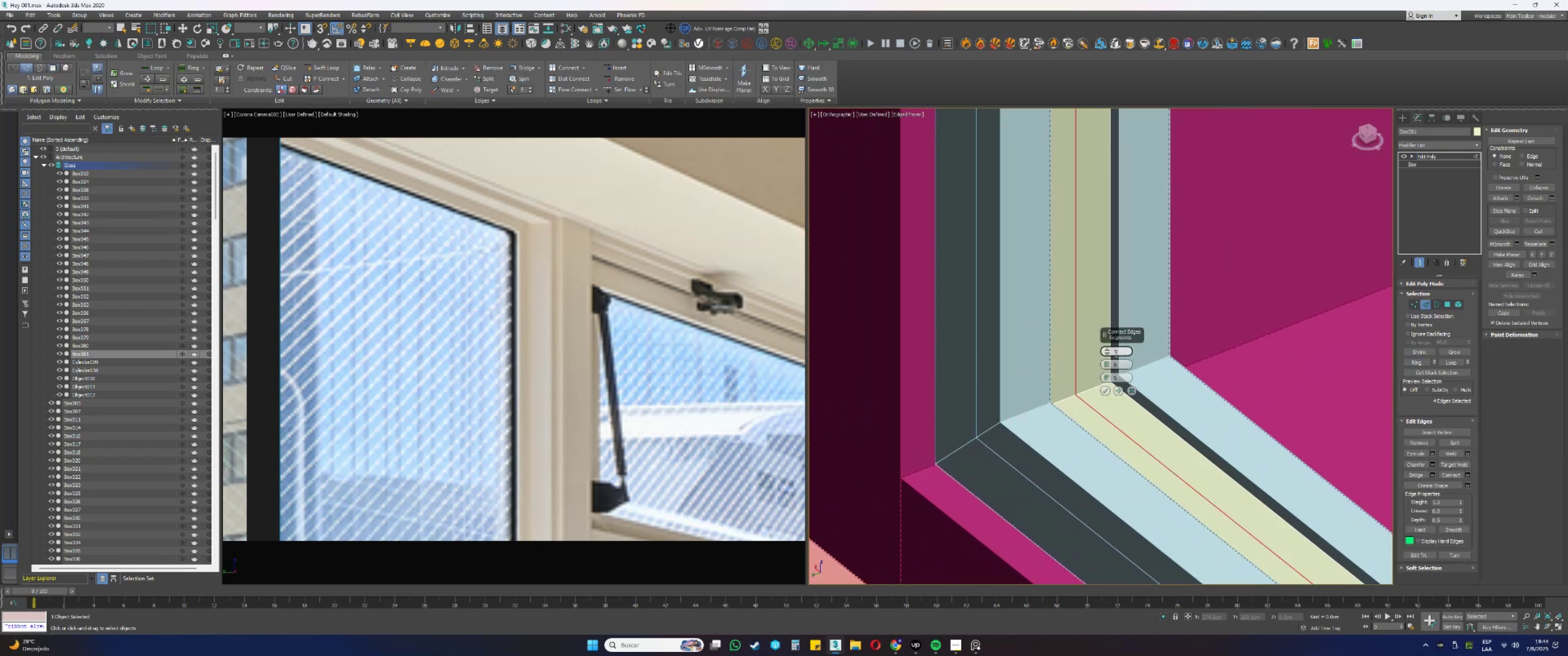 
left_click([1104, 349])
 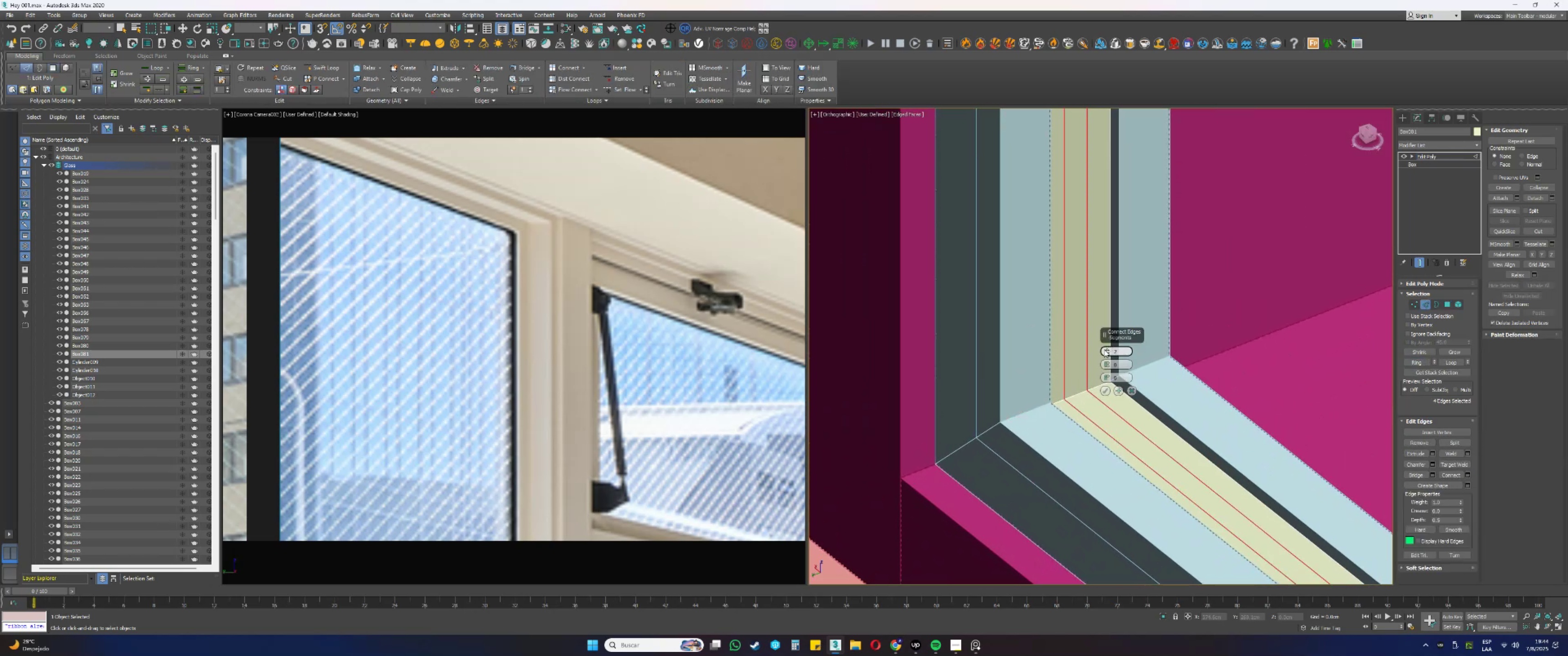 
left_click([1104, 349])
 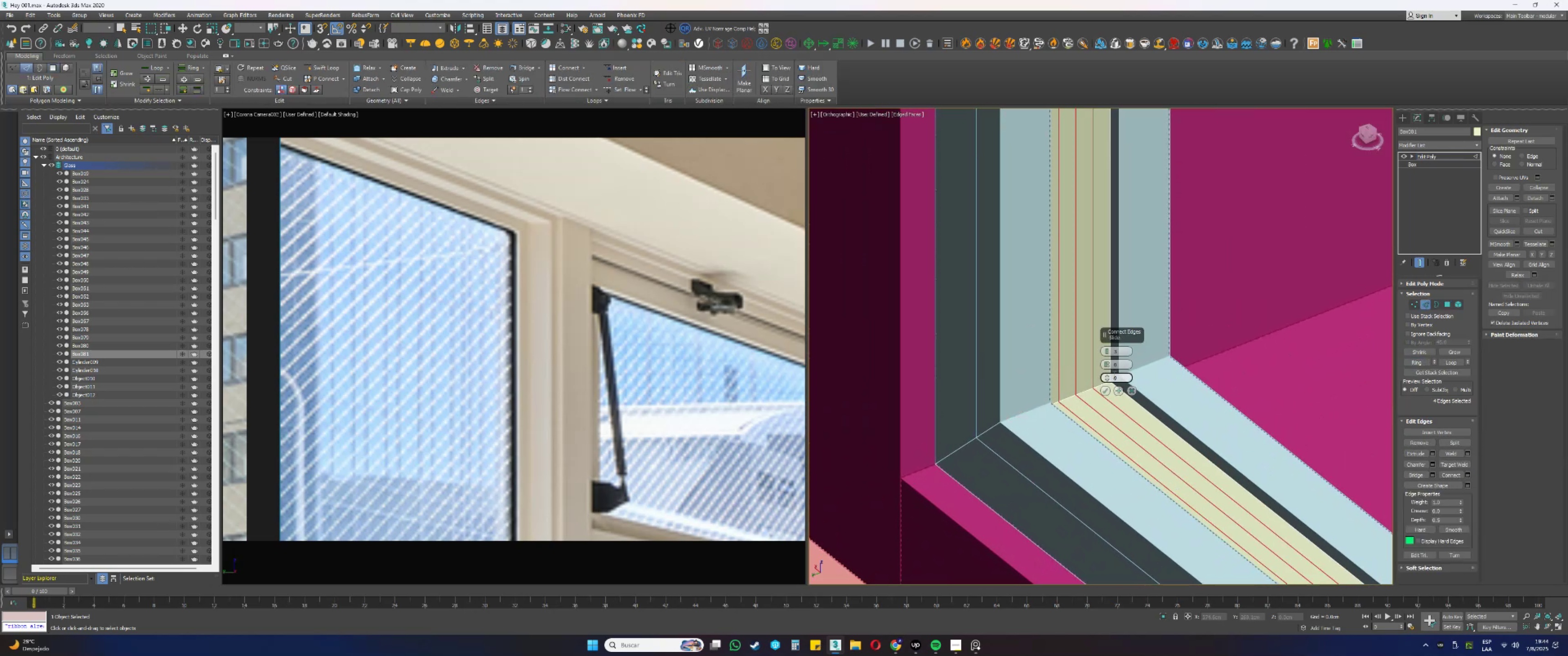 
left_click([1107, 387])
 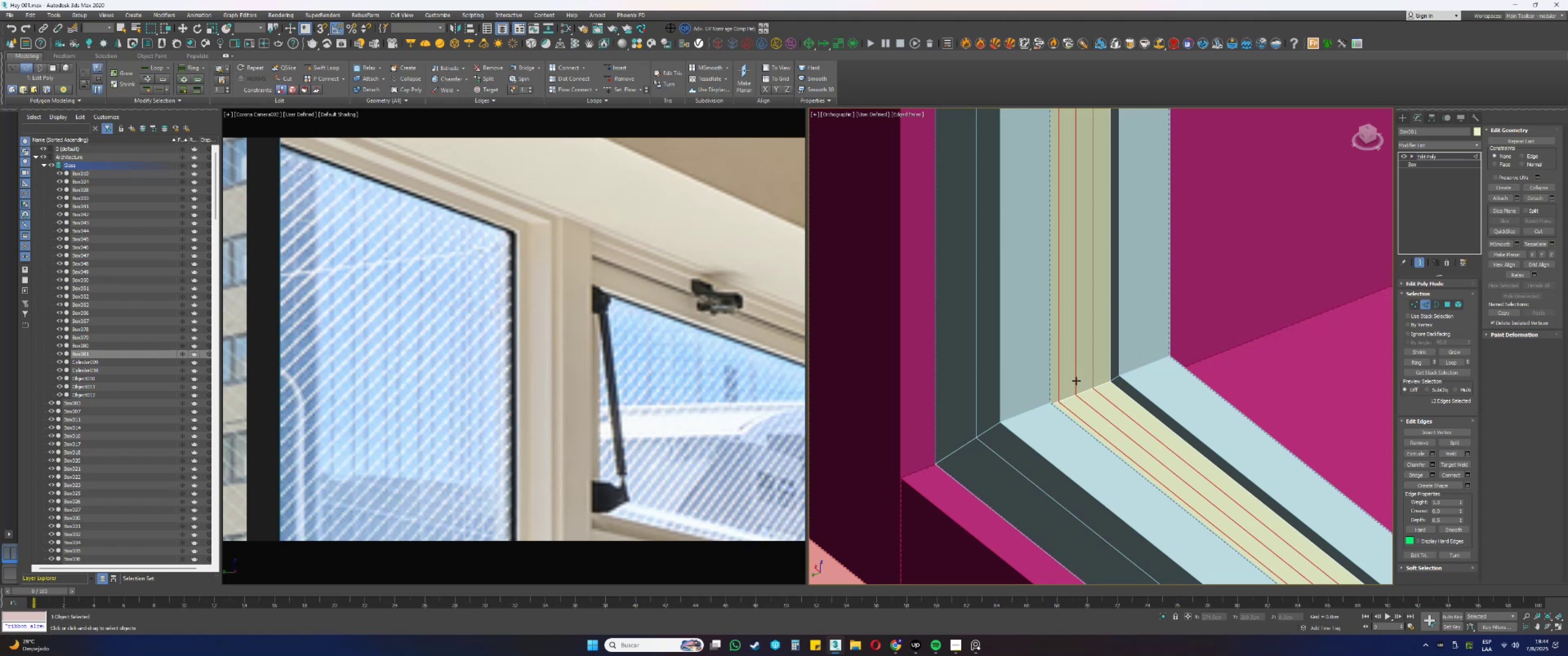 
double_click([1075, 381])
 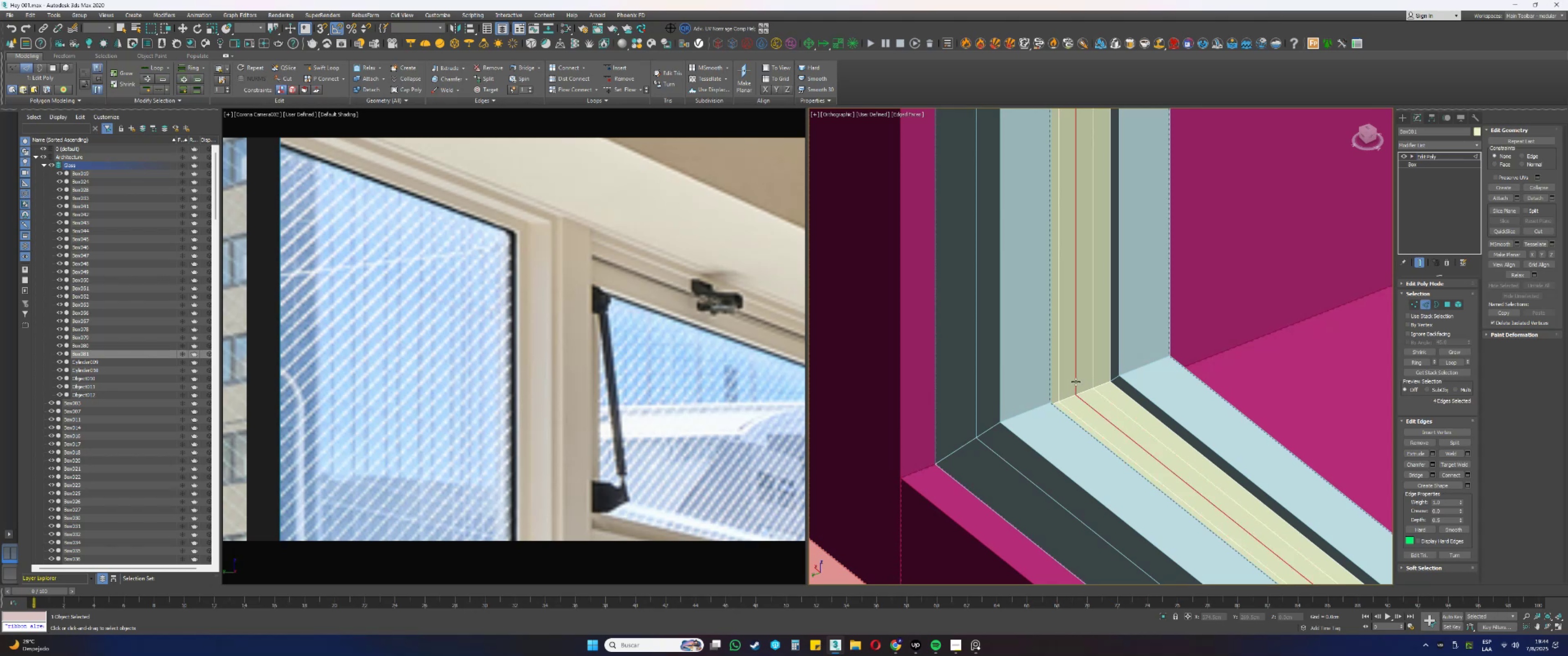 
scroll: coordinate [1089, 388], scroll_direction: up, amount: 1.0
 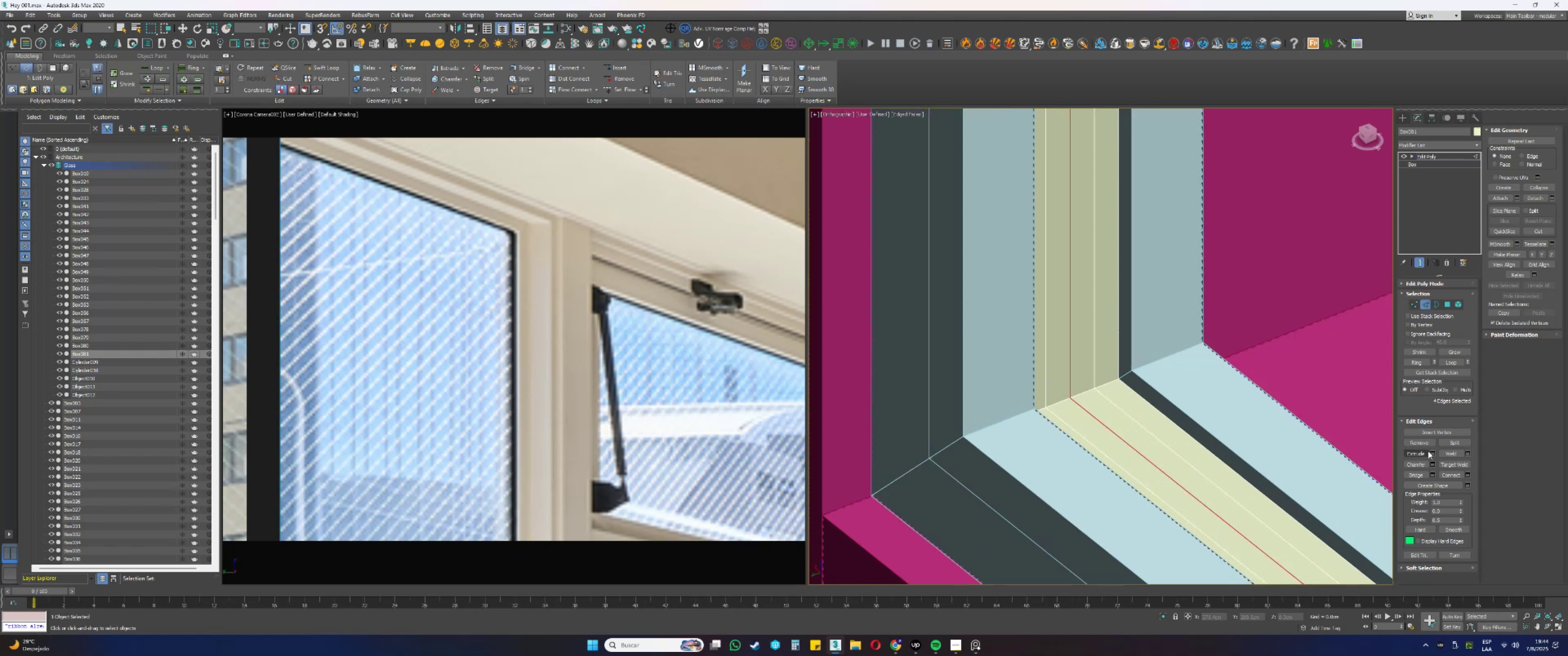 
left_click([1432, 452])
 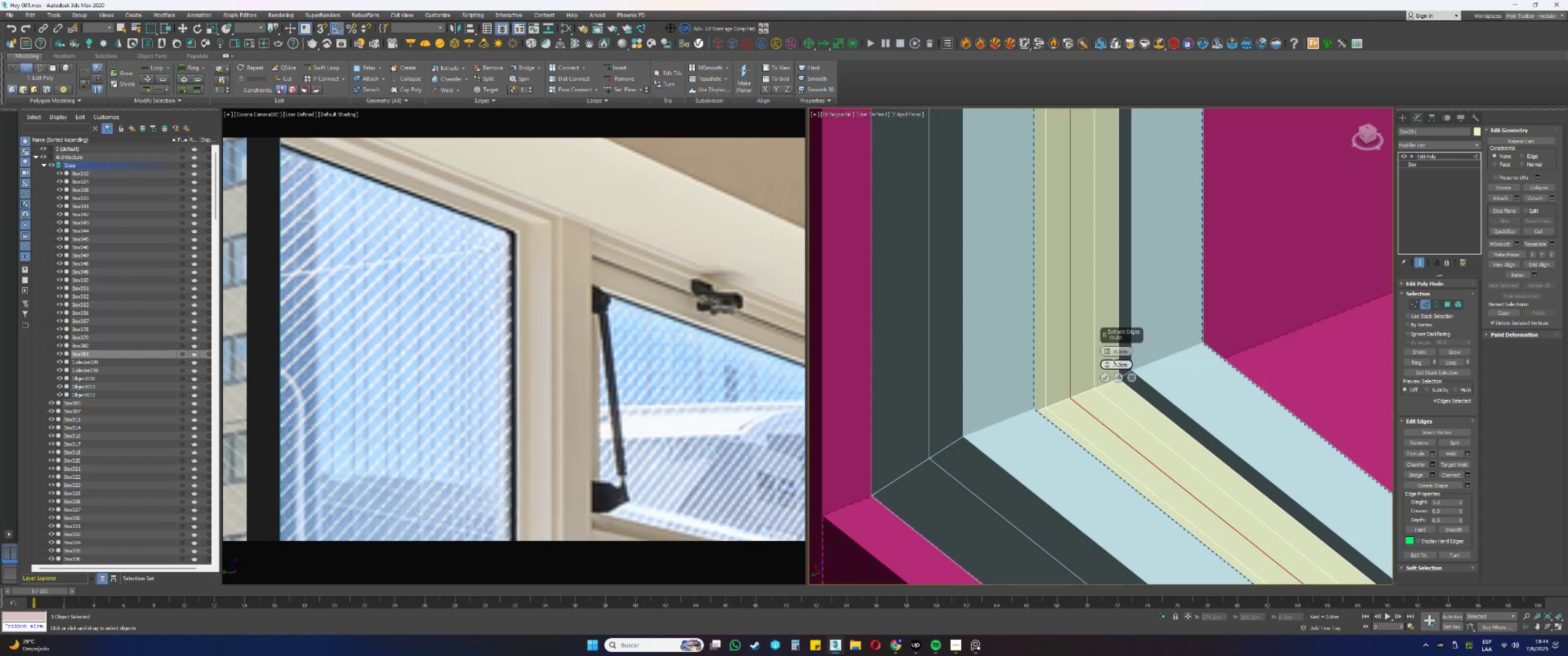 
left_click_drag(start_coordinate=[1107, 363], to_coordinate=[1104, 359])
 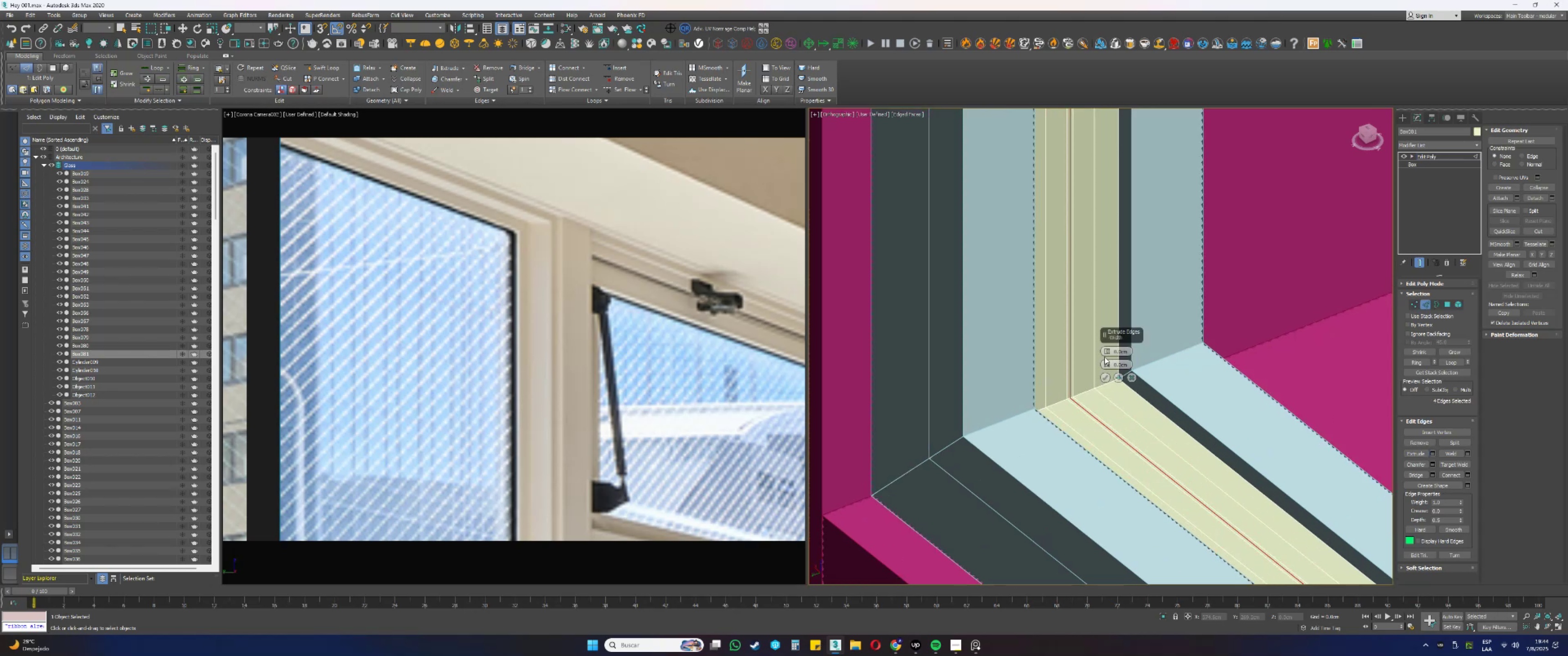 
left_click_drag(start_coordinate=[1106, 354], to_coordinate=[1110, 361])
 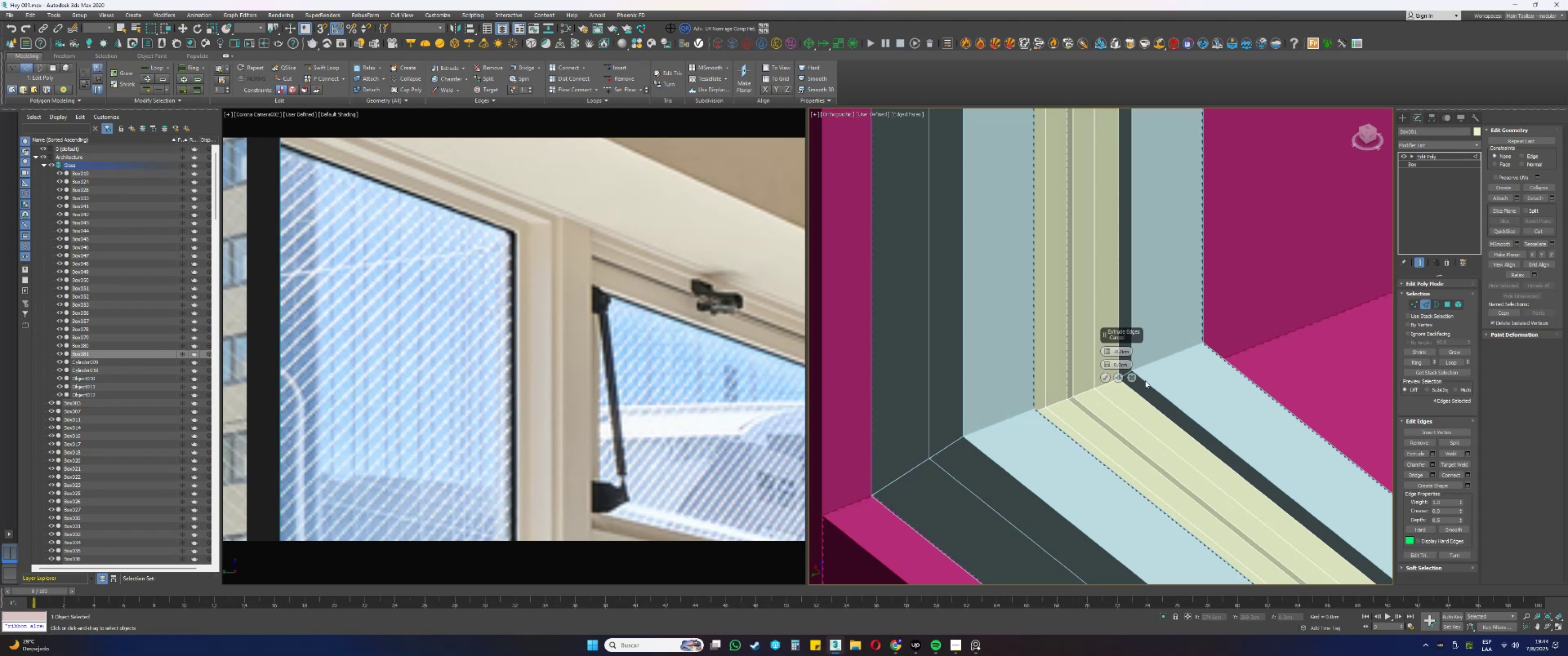 
left_click([1130, 374])
 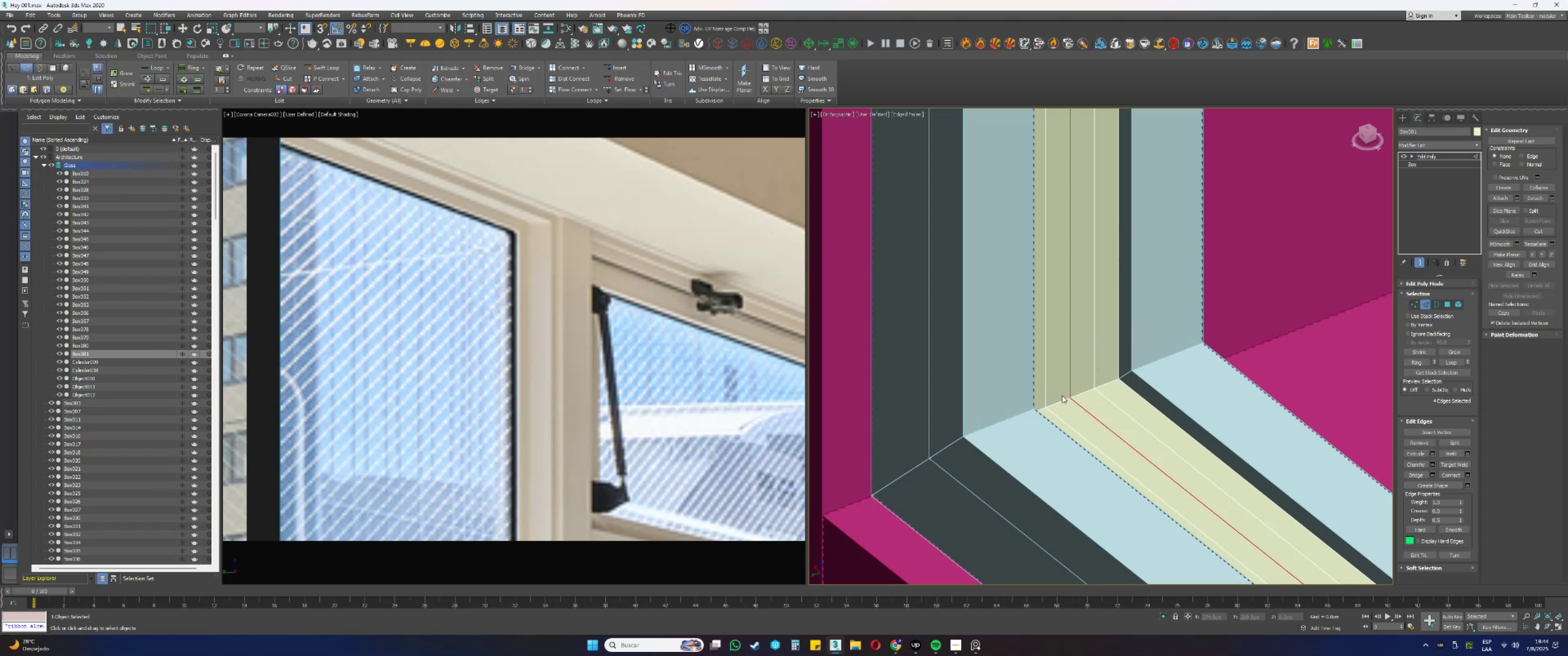 
left_click([1062, 400])
 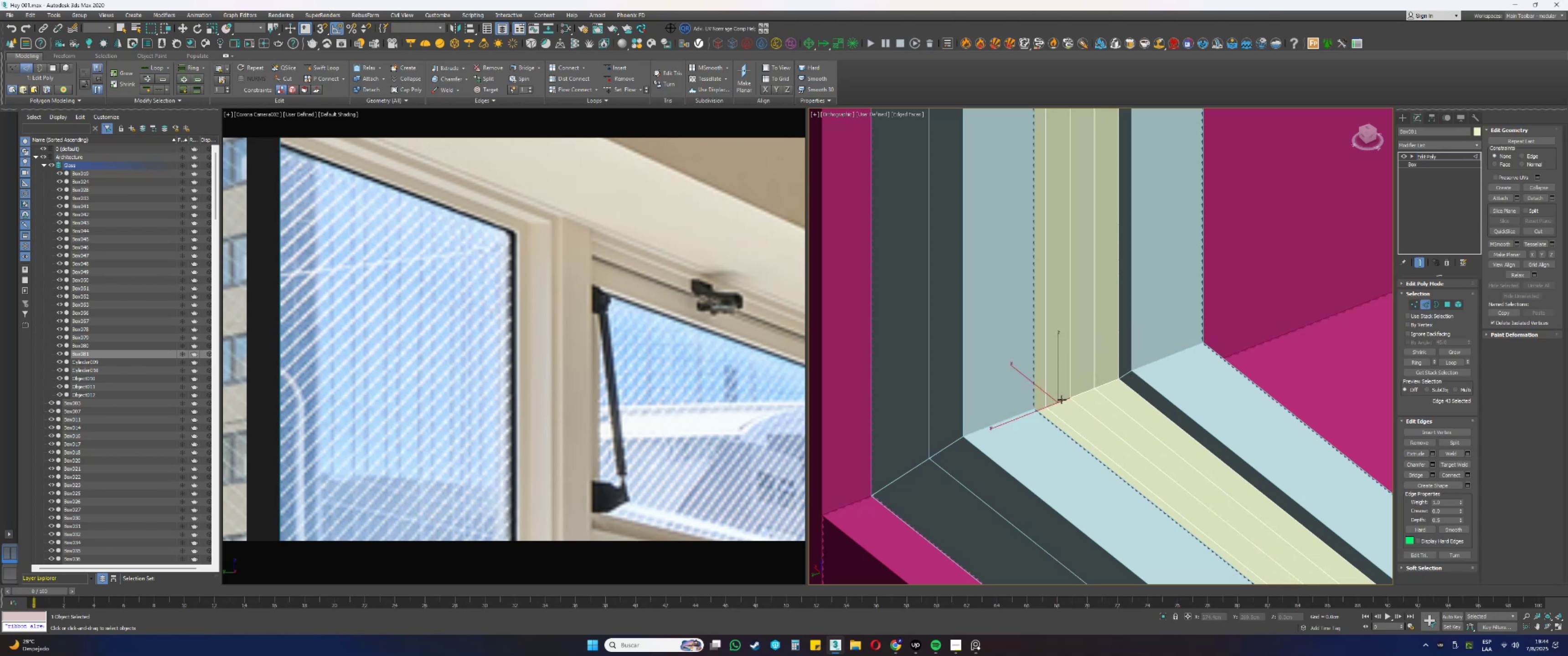 
scroll: coordinate [1074, 398], scroll_direction: up, amount: 1.0
 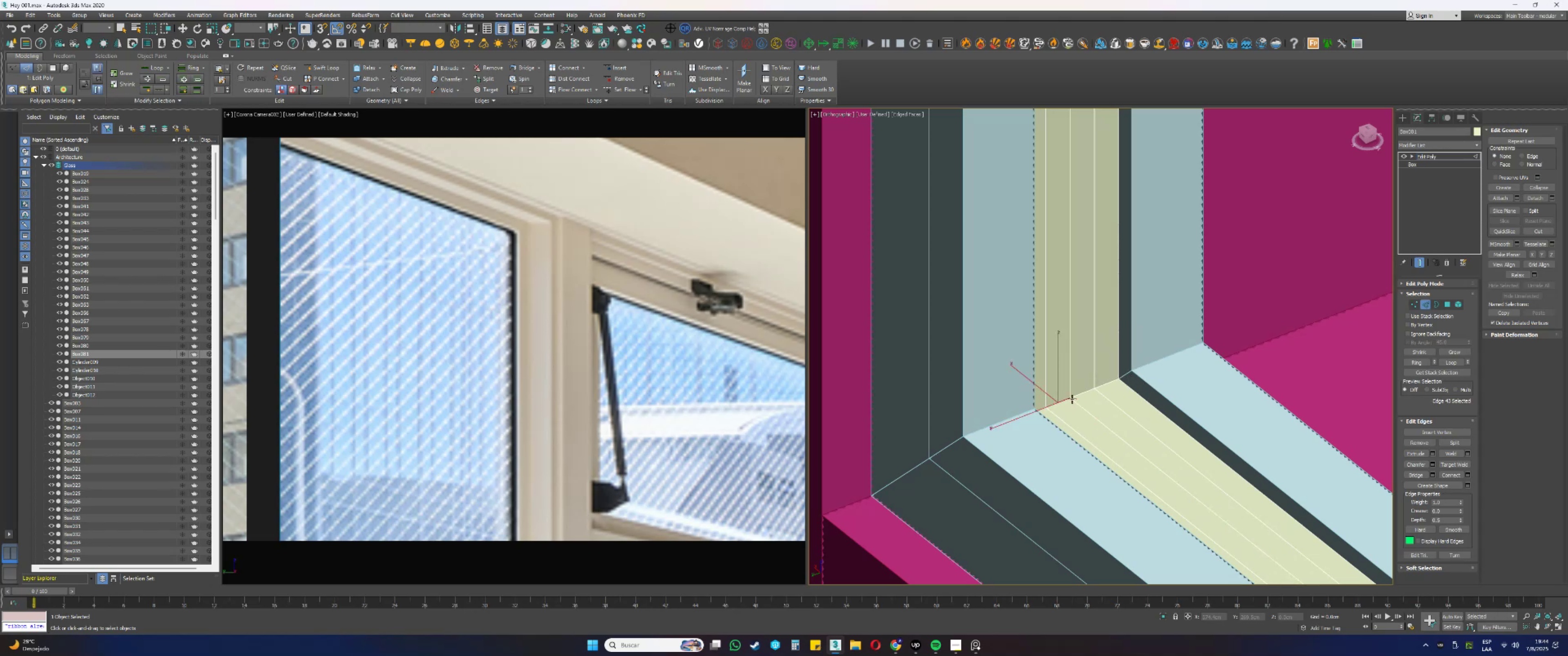 
hold_key(key=AltLeft, duration=1.22)
 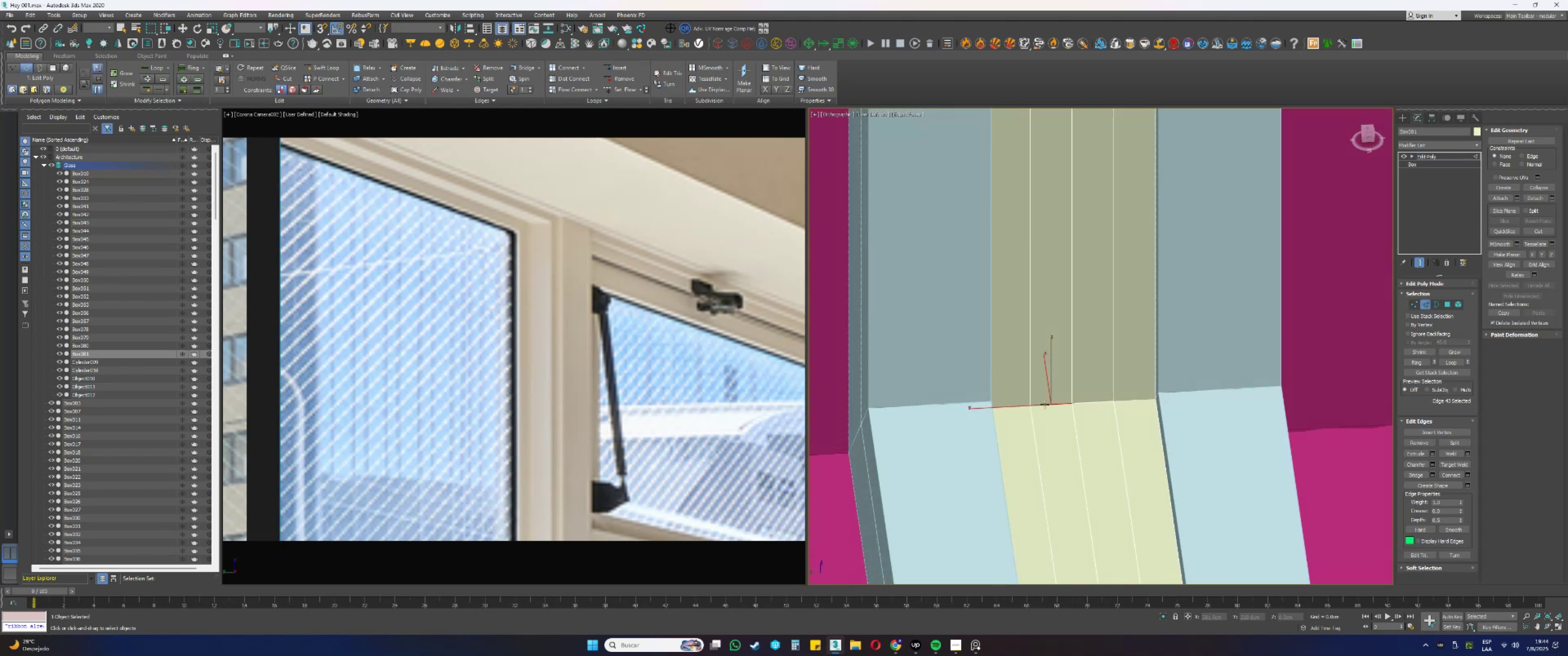 
type(pz)
 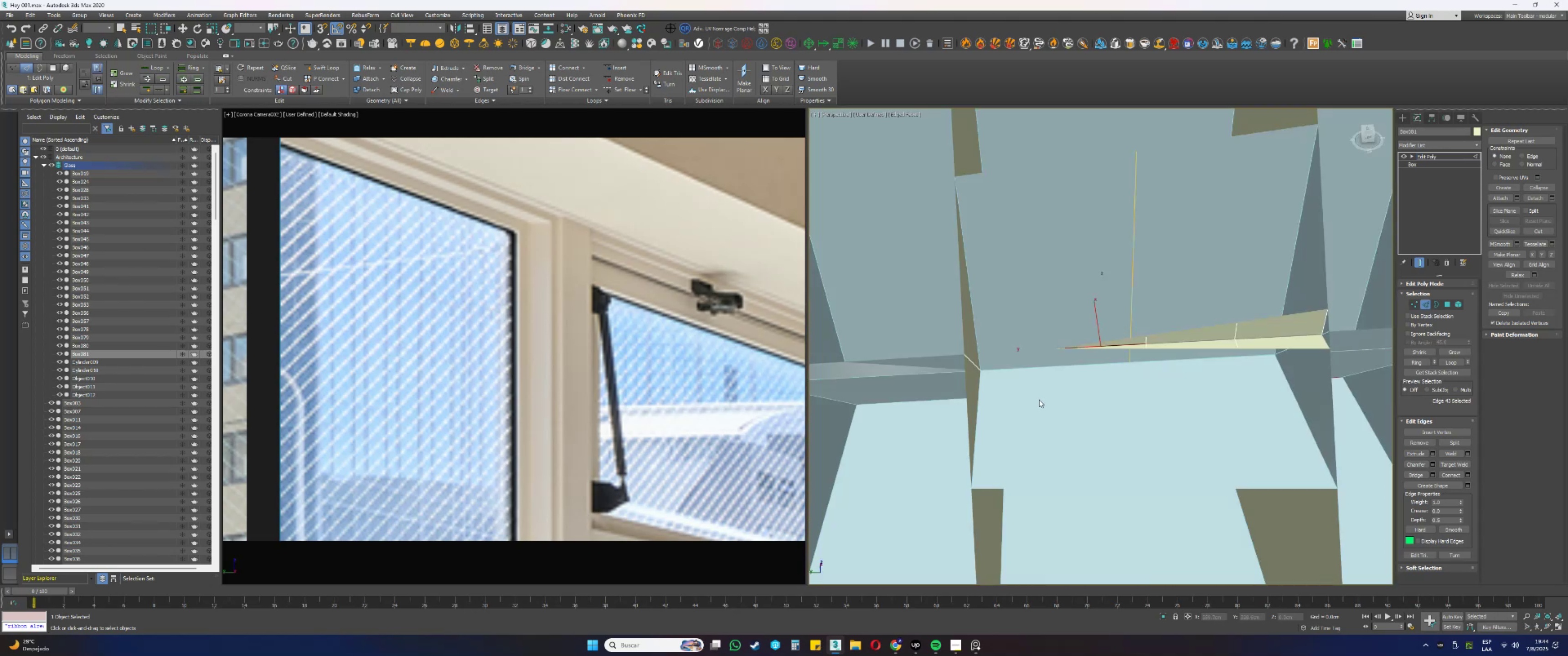 
scroll: coordinate [1050, 374], scroll_direction: down, amount: 2.0
 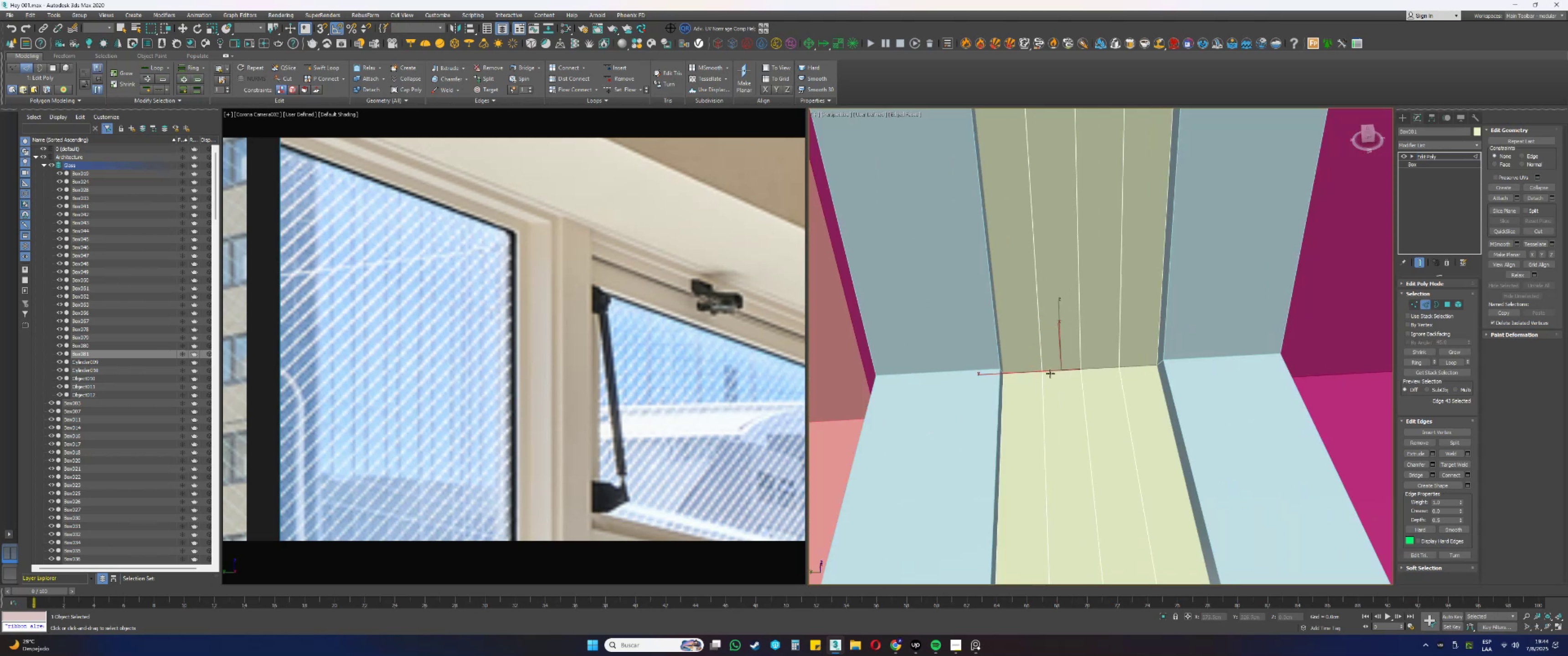 
hold_key(key=AltLeft, duration=0.45)
 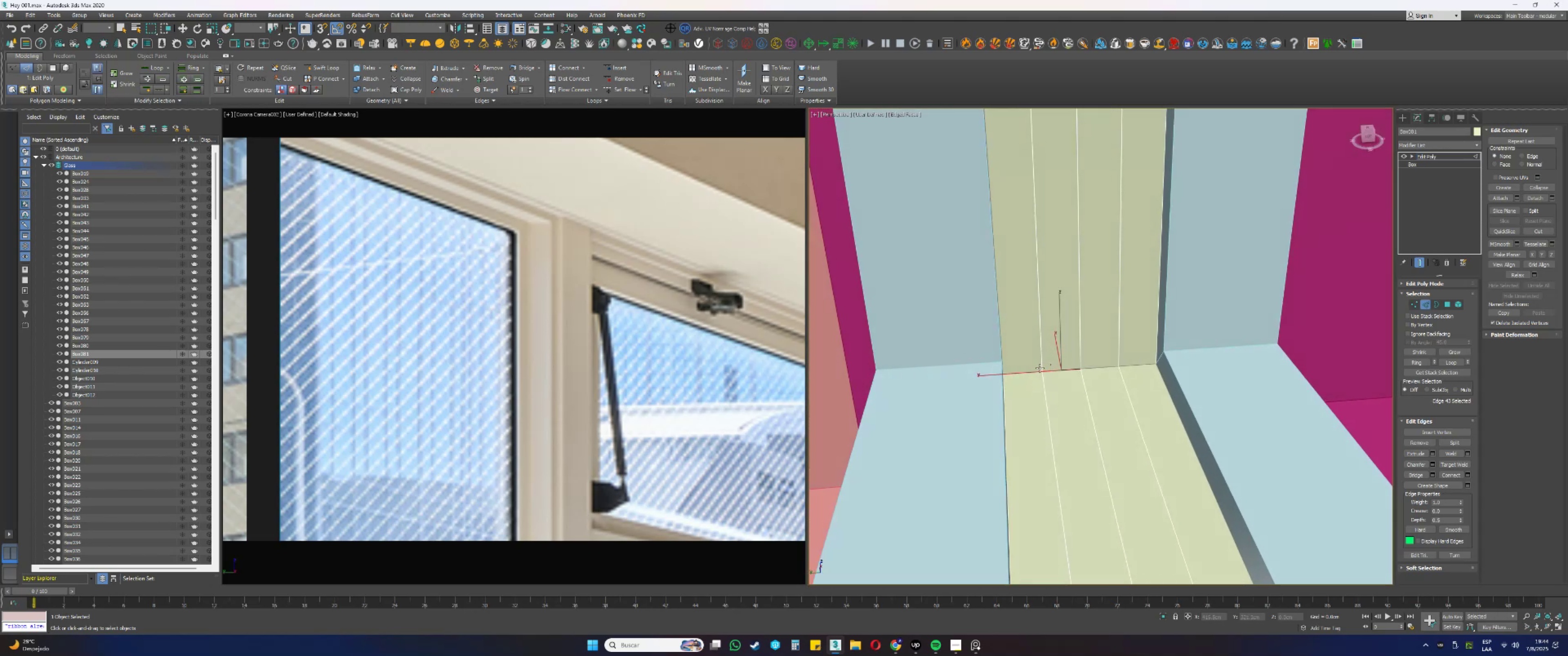 
hold_key(key=ControlLeft, duration=1.29)
left_click([1030, 373])
 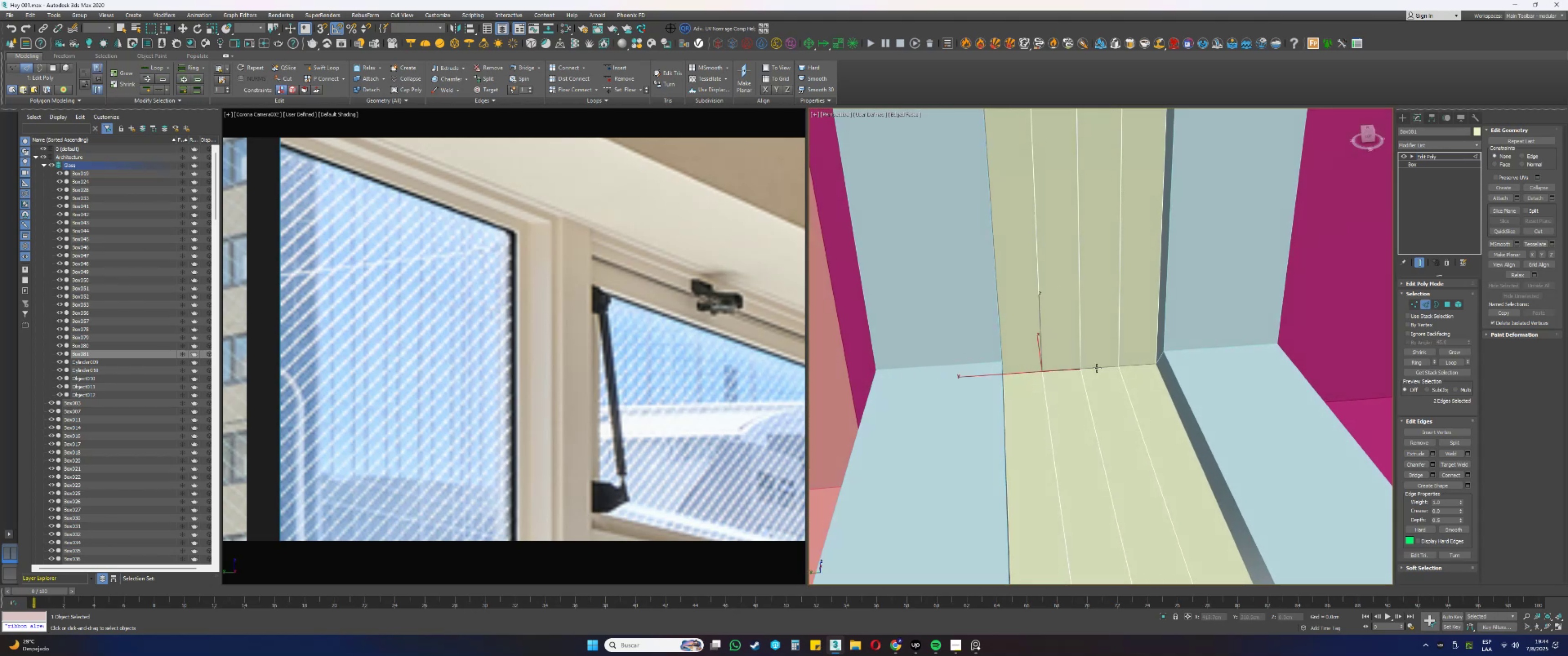 
left_click([1097, 368])
 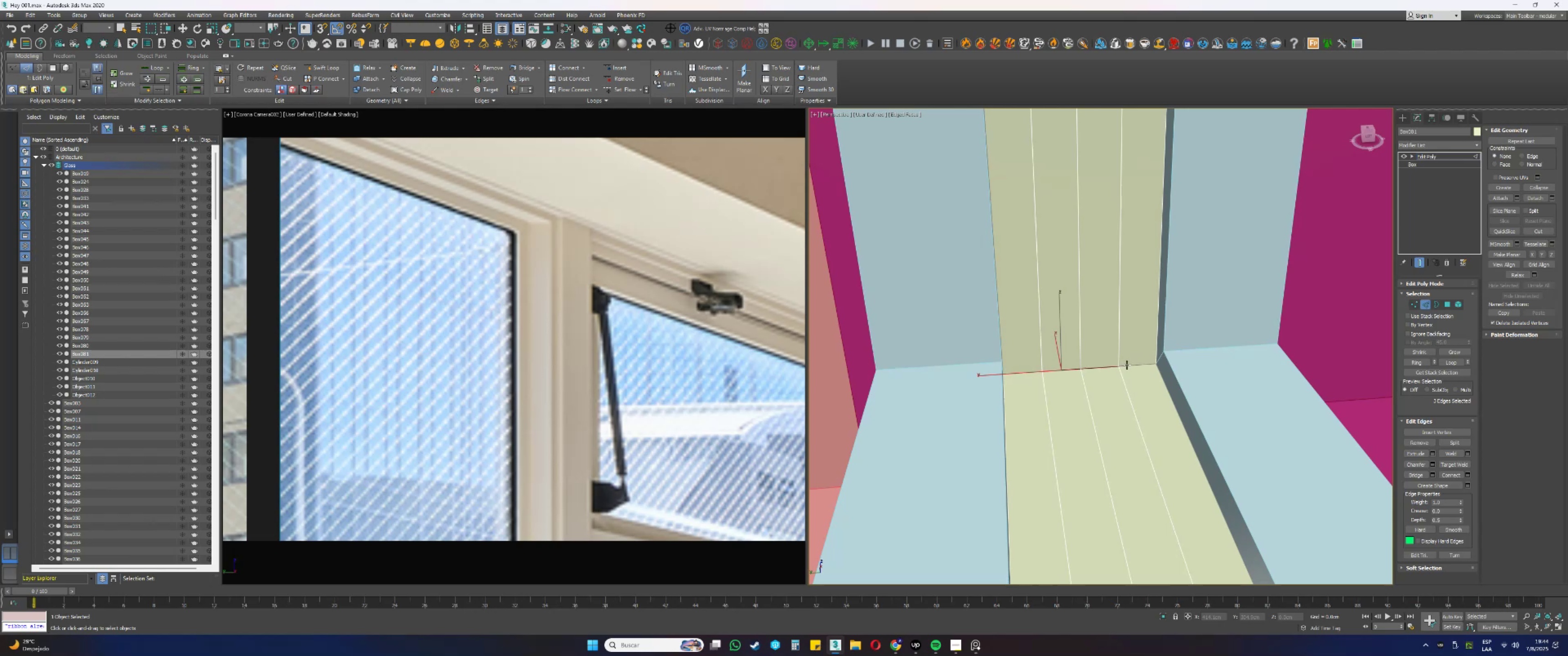 
double_click([1129, 365])
 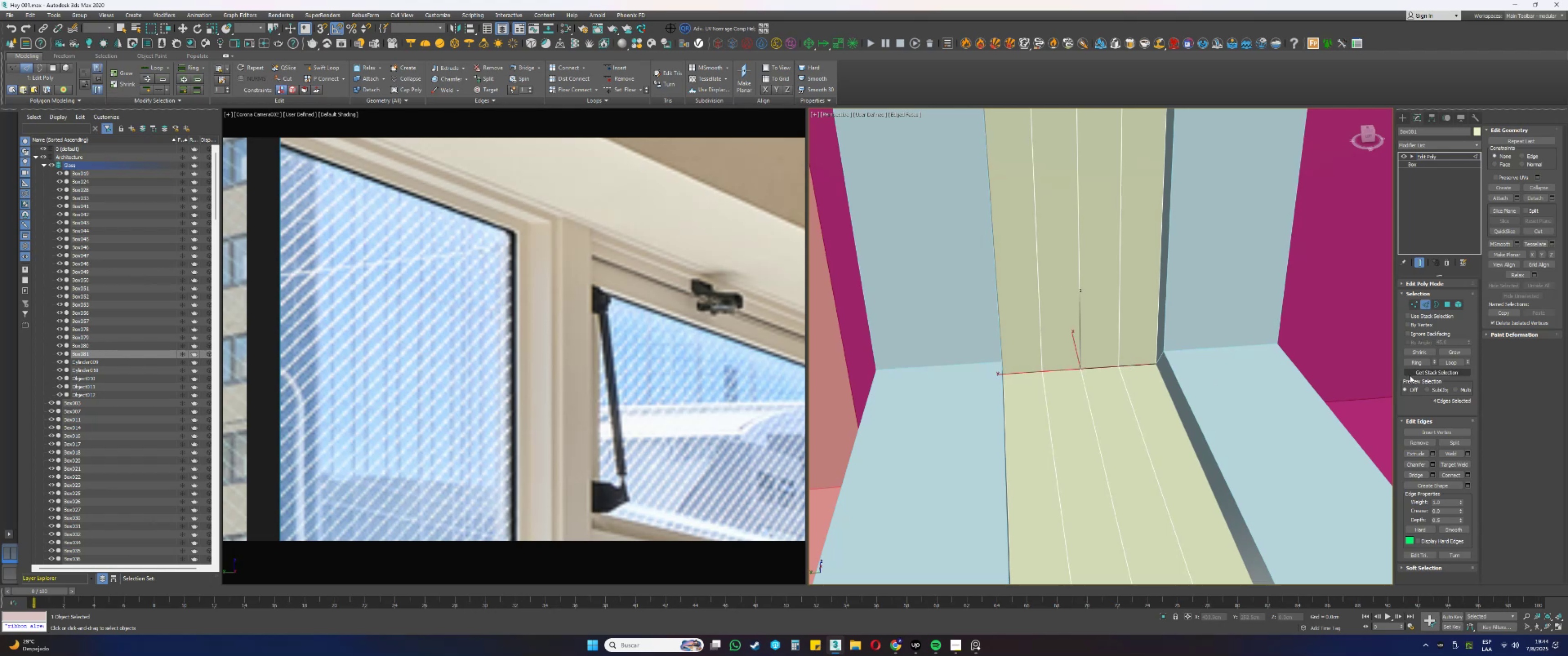 
left_click([1416, 365])
 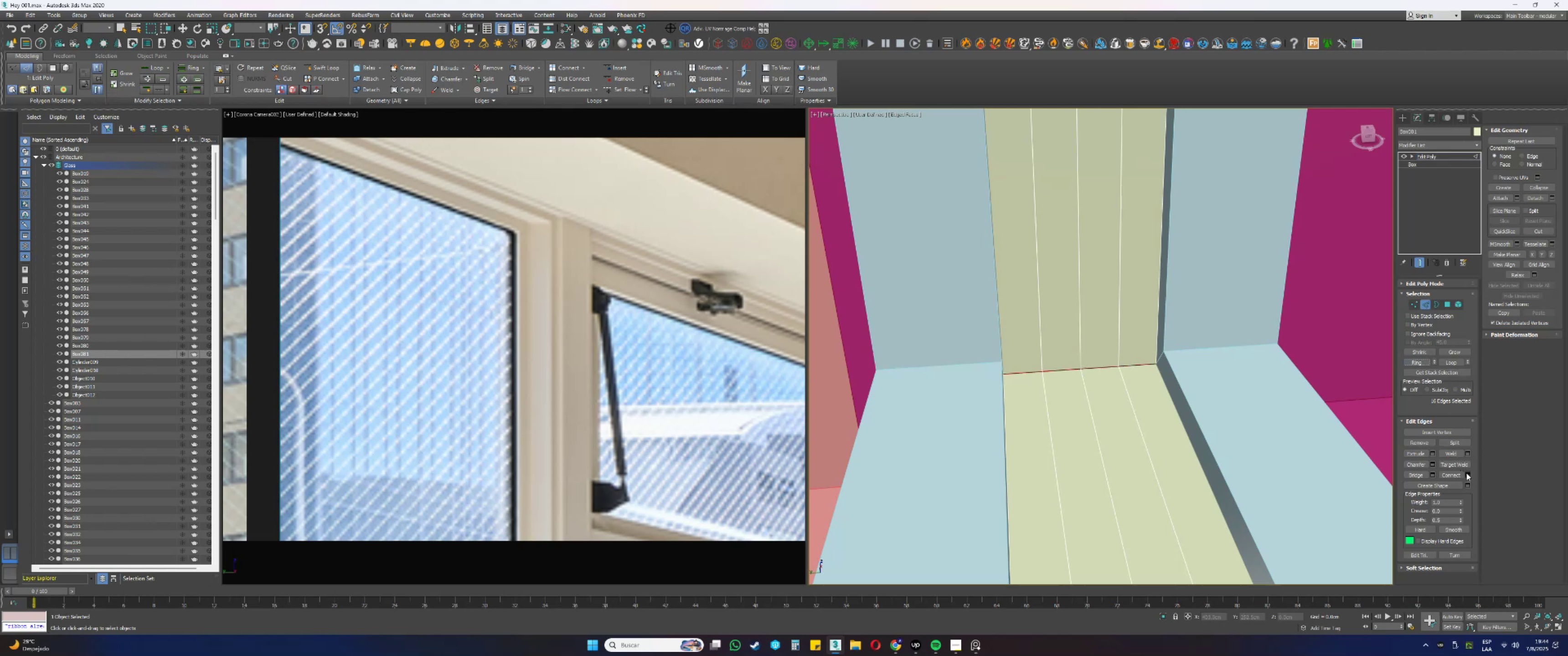 
left_click([1469, 475])
 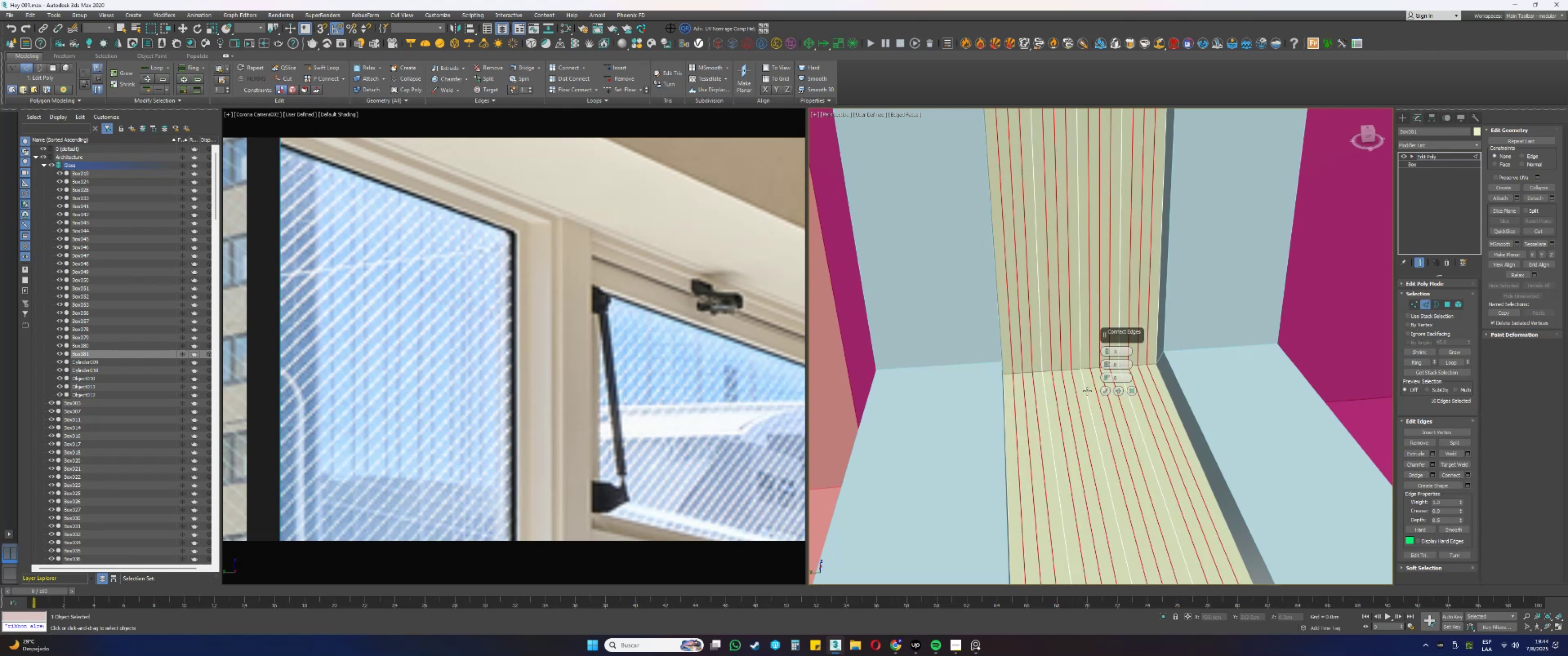 
wait(5.83)
 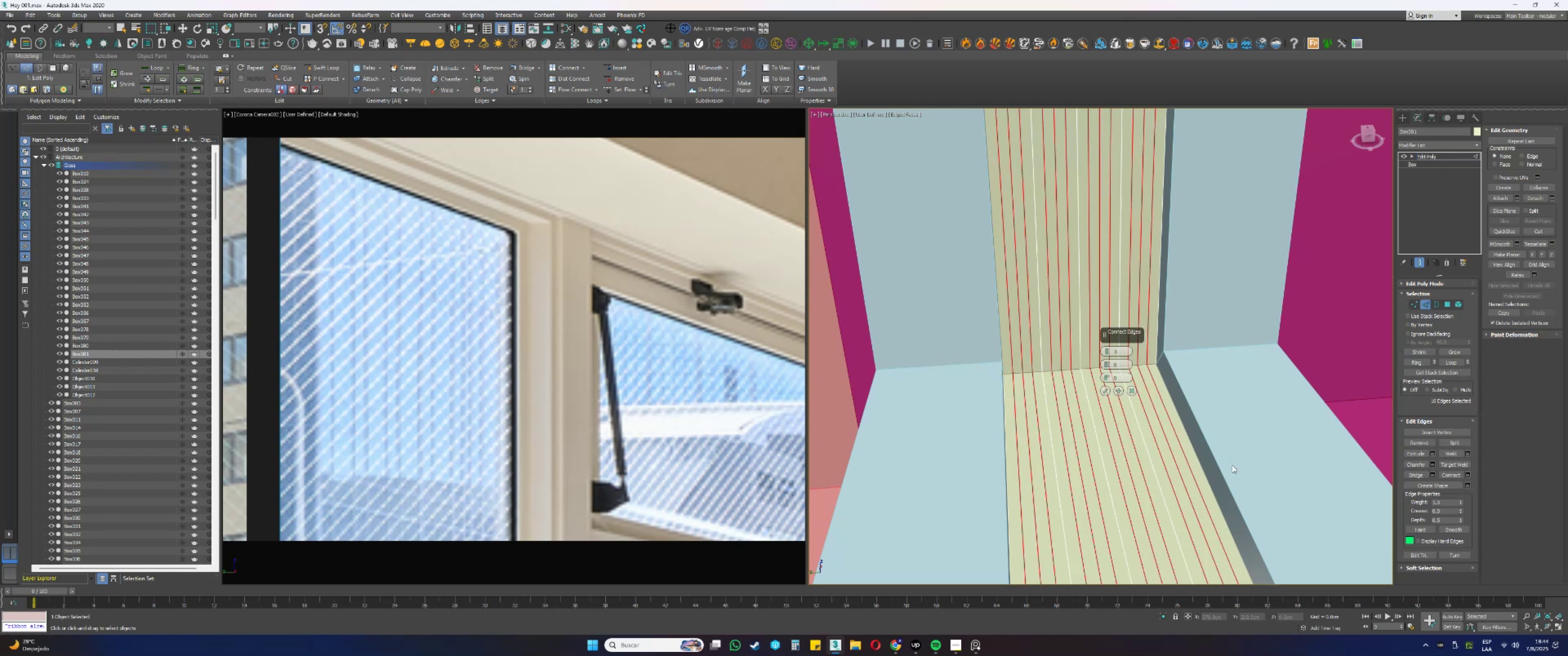 
left_click([1105, 390])
 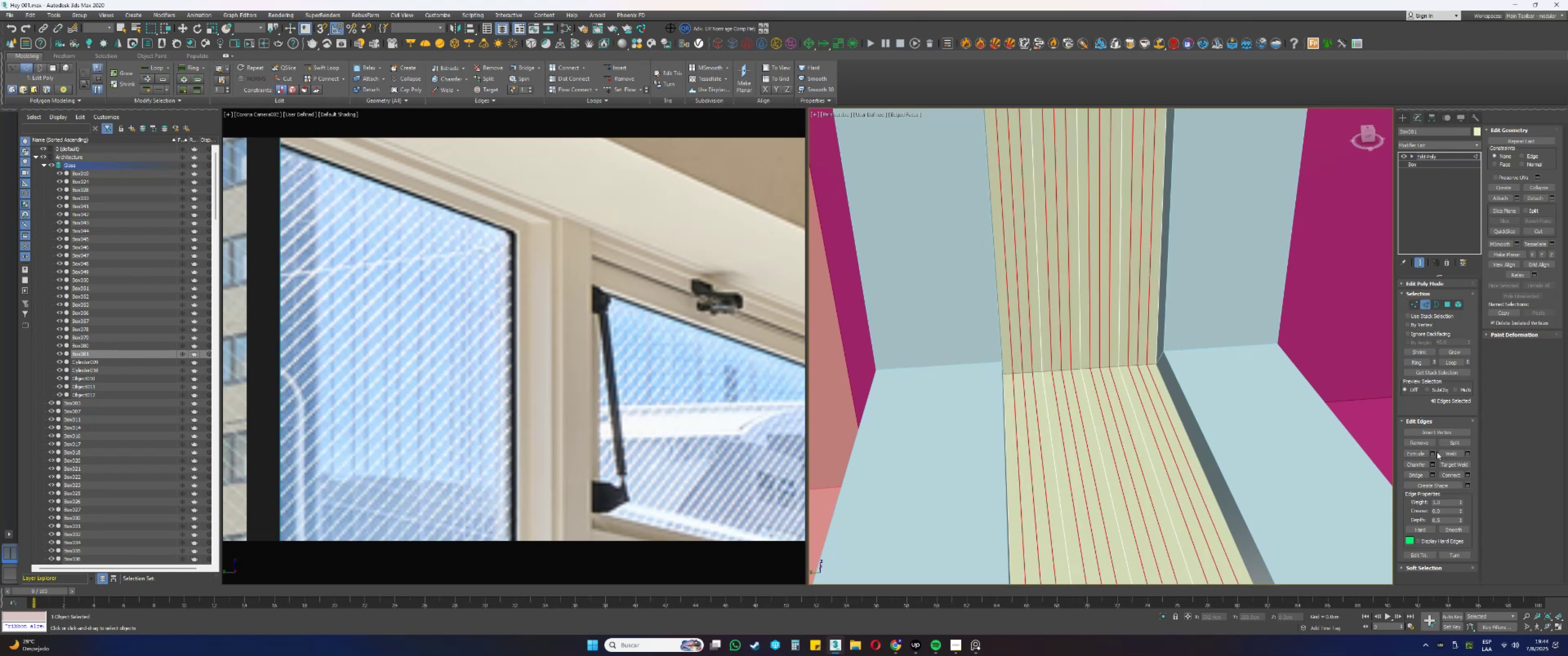 
left_click([1432, 452])
 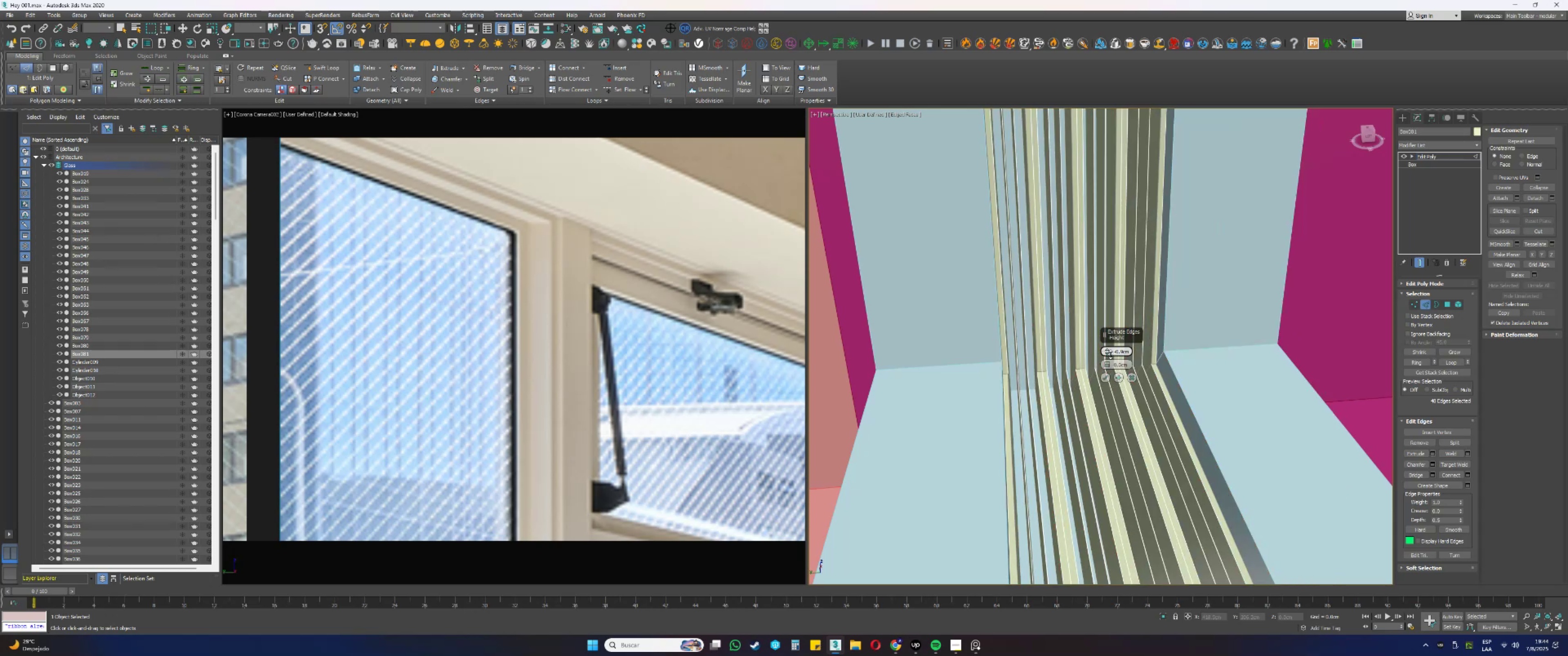 
wait(8.11)
 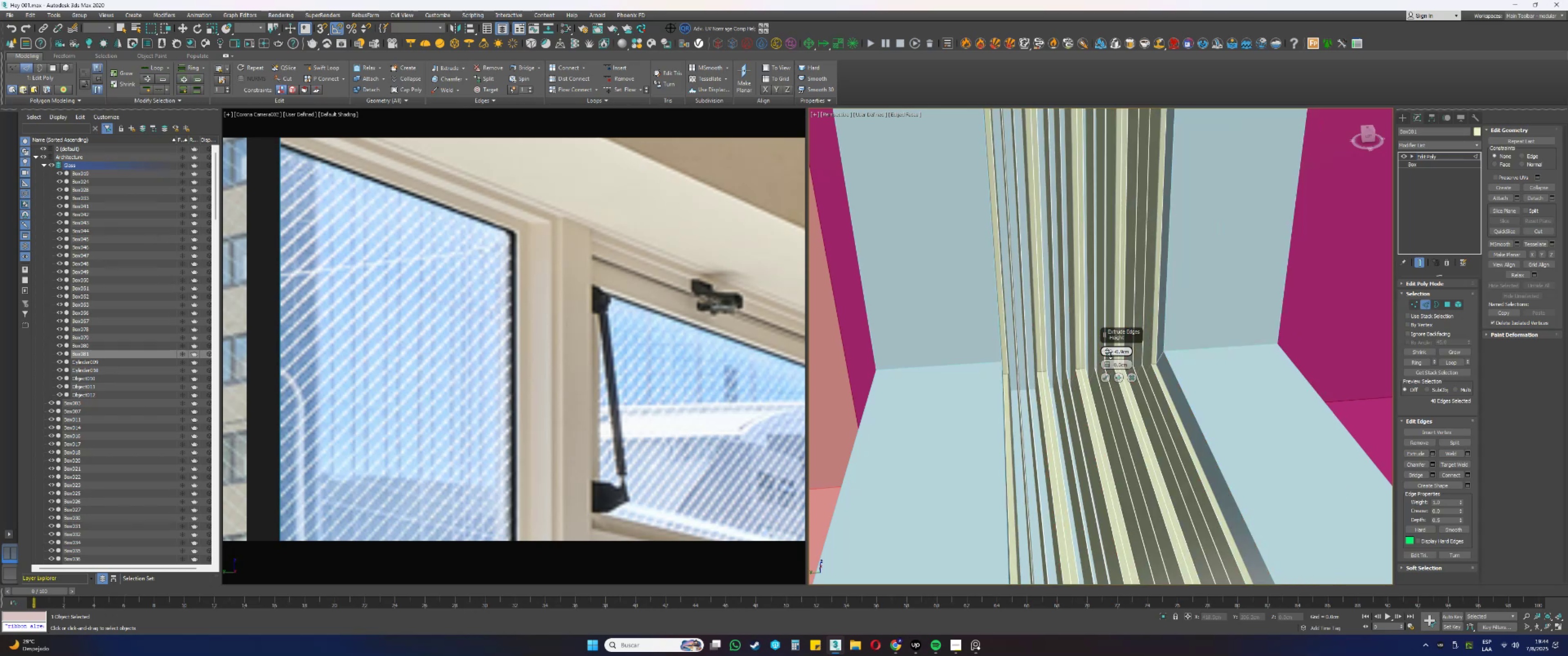 
double_click([1108, 352])
 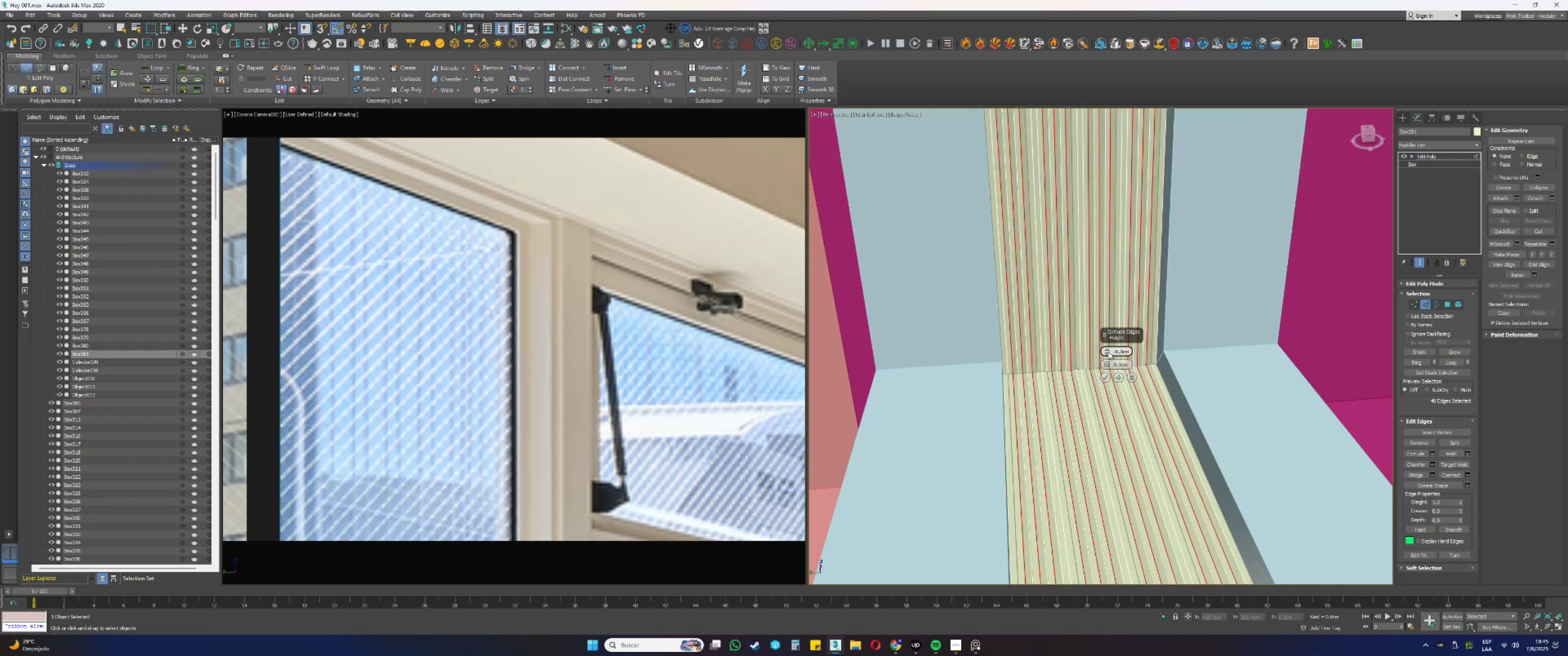 
triple_click([1108, 349])
 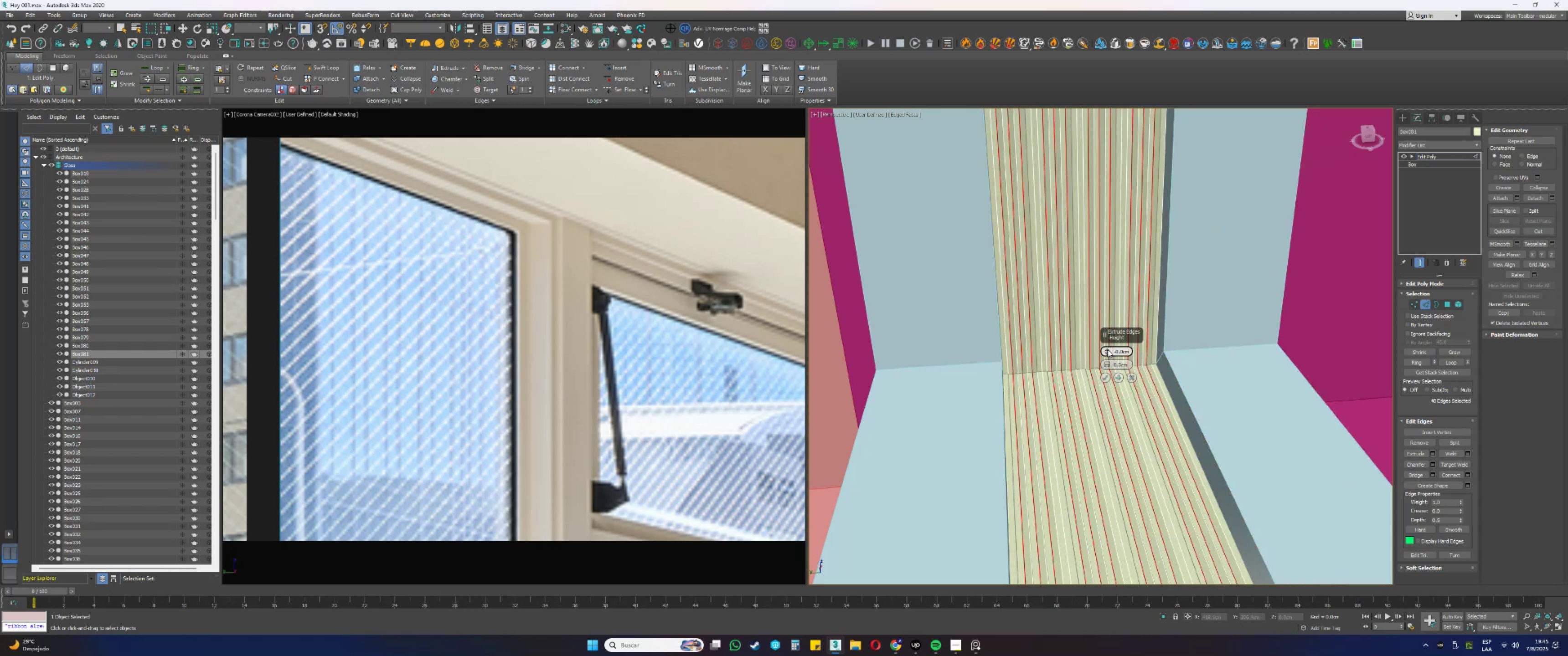 
triple_click([1108, 349])
 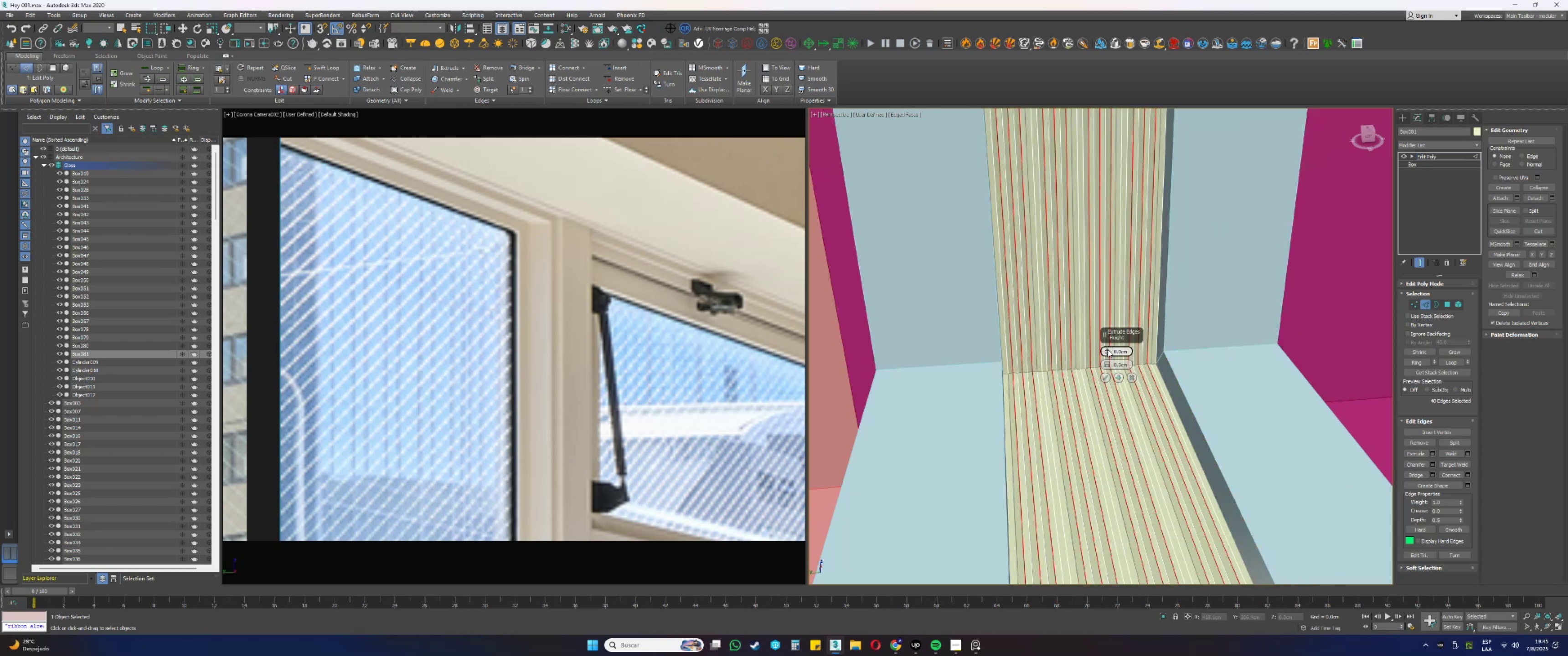 
triple_click([1108, 349])
 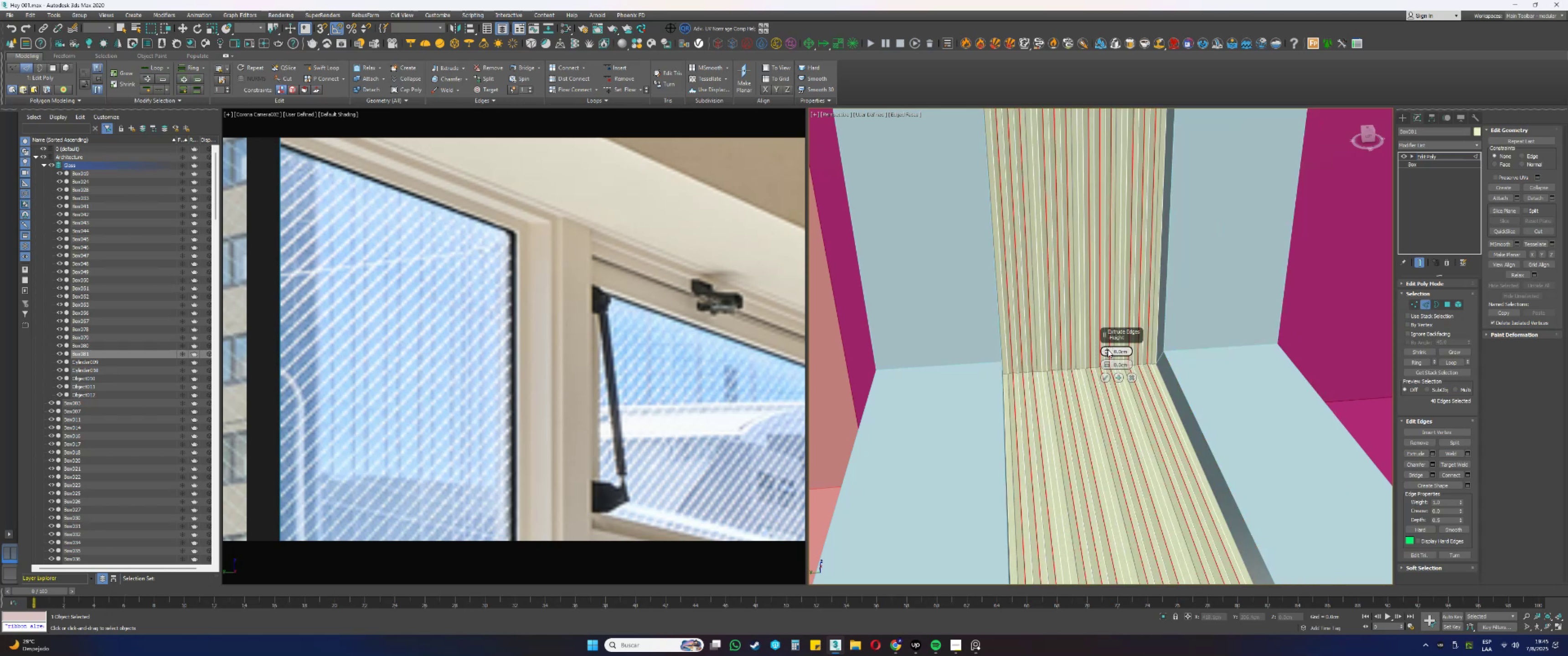 
triple_click([1108, 349])
 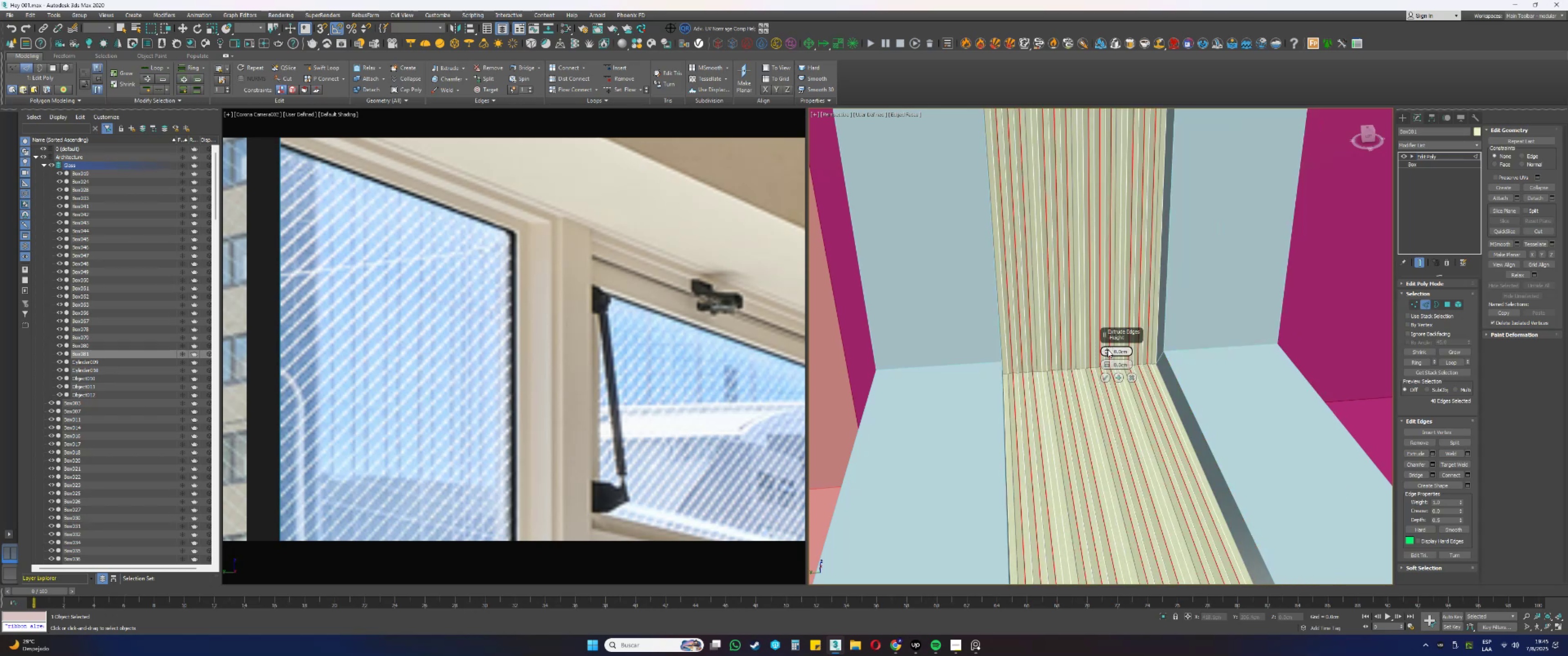 
triple_click([1108, 349])
 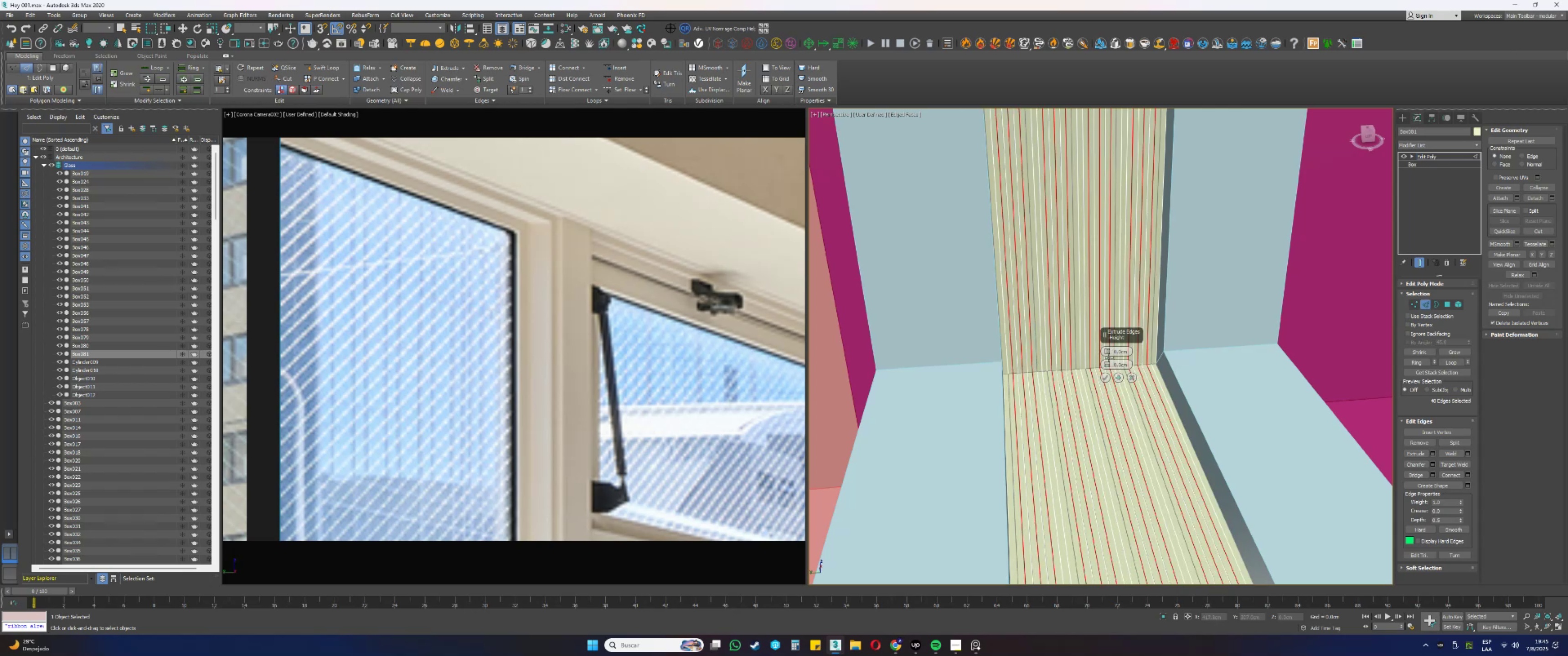 
left_click([1105, 349])
 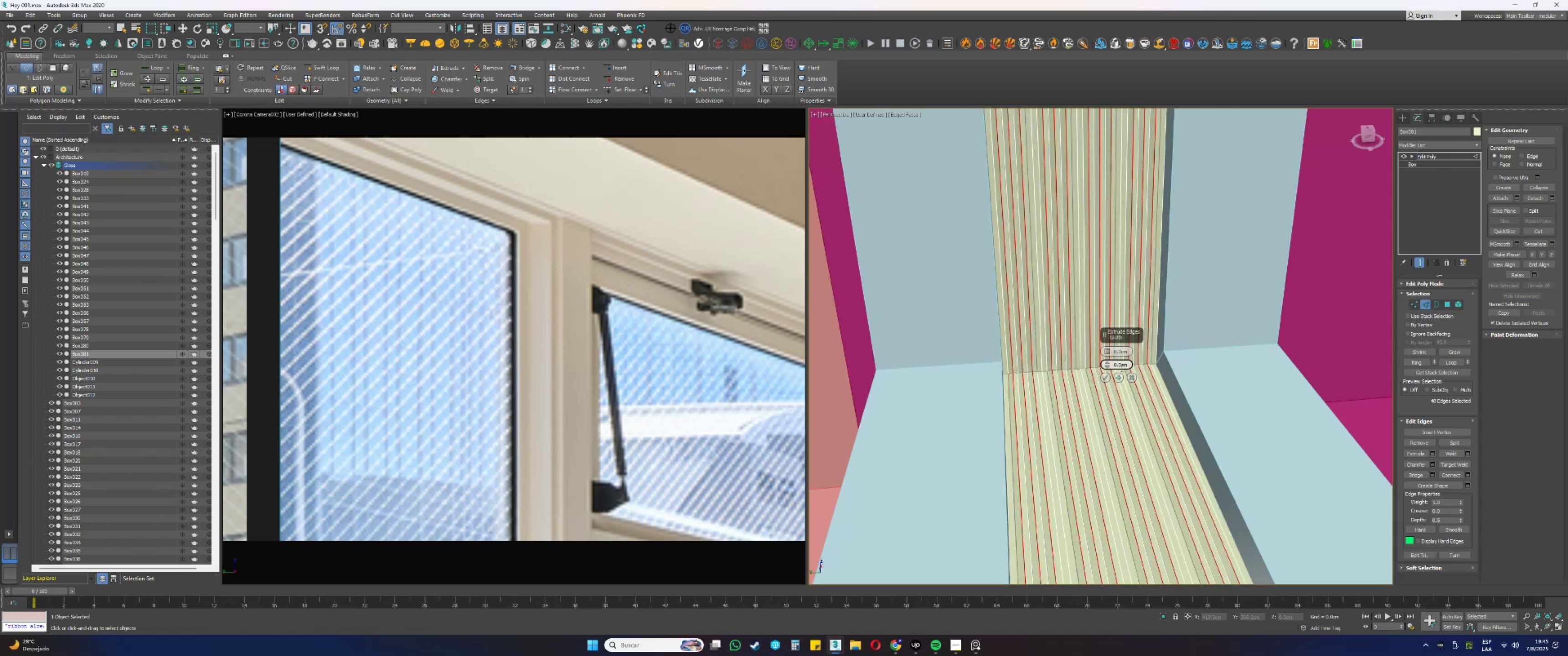 
left_click([1130, 376])
 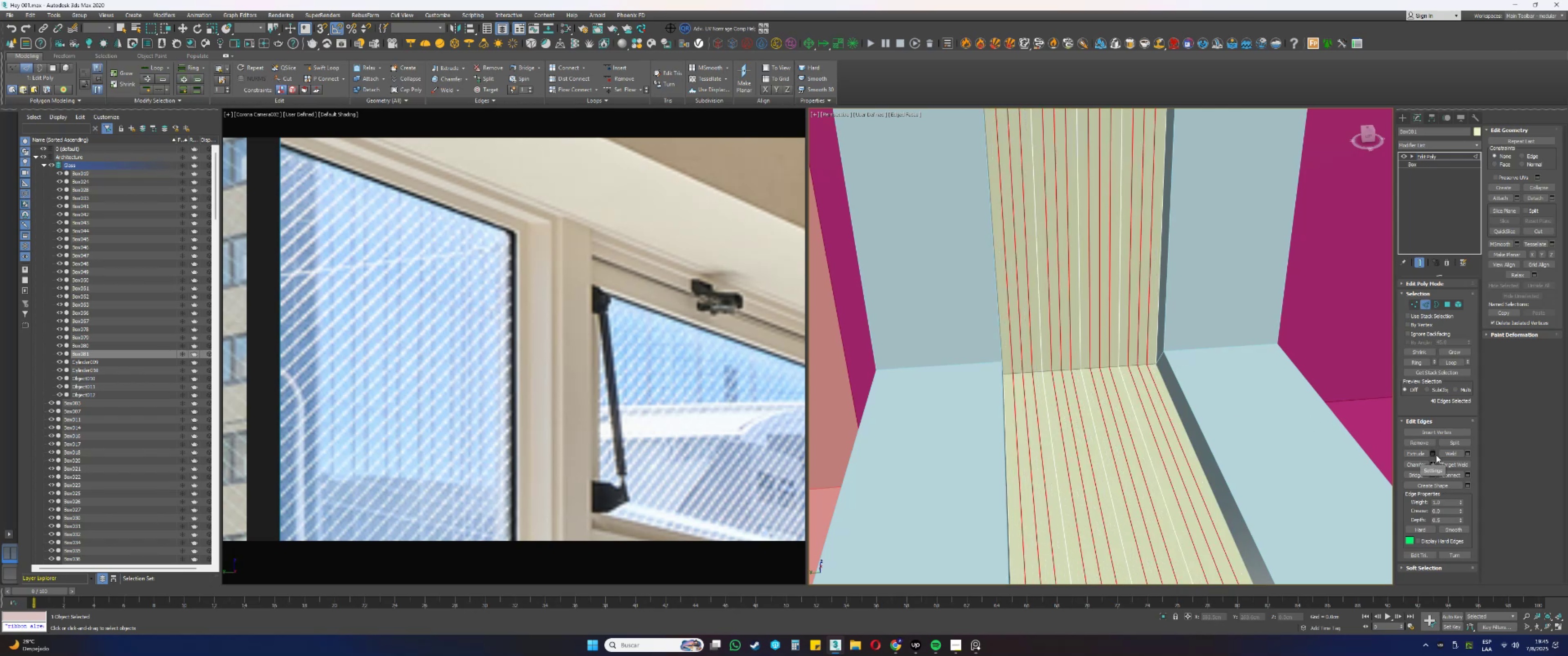 
left_click([1434, 453])
 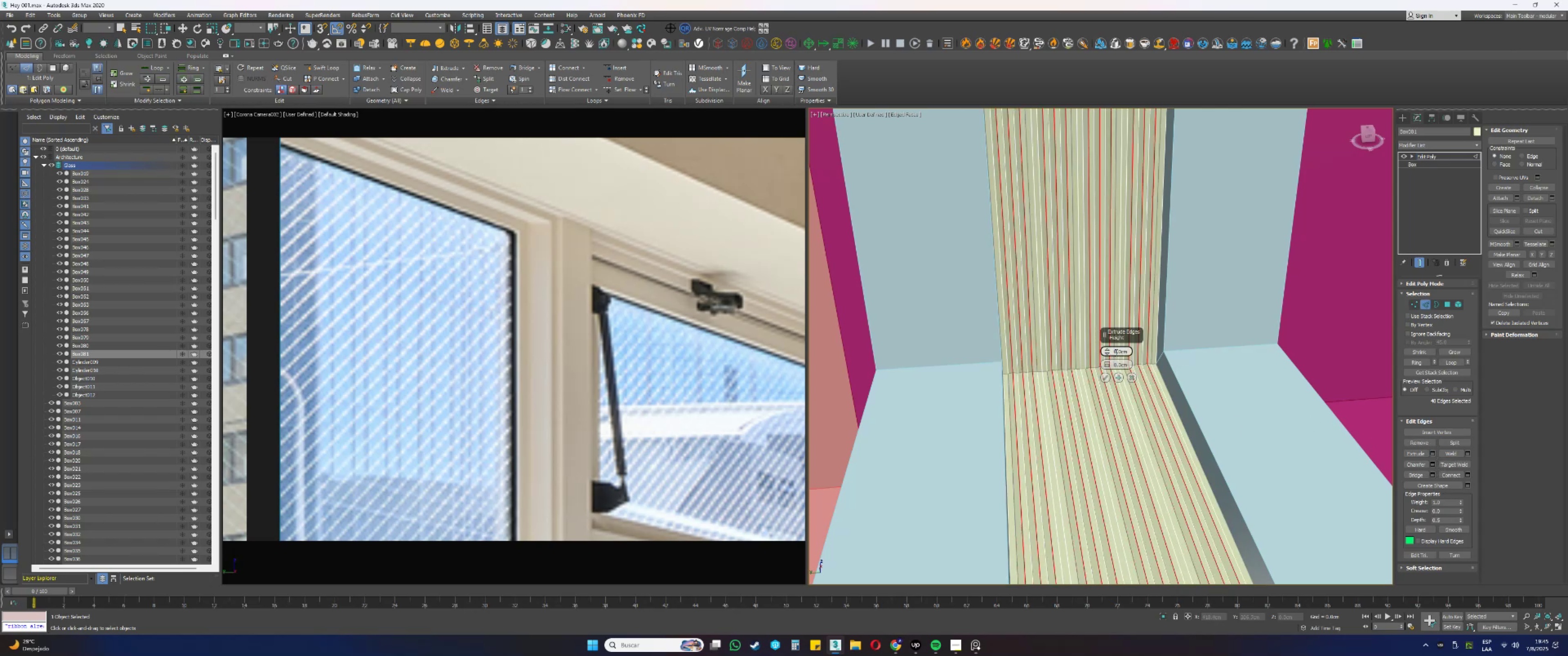 
double_click([1116, 353])
 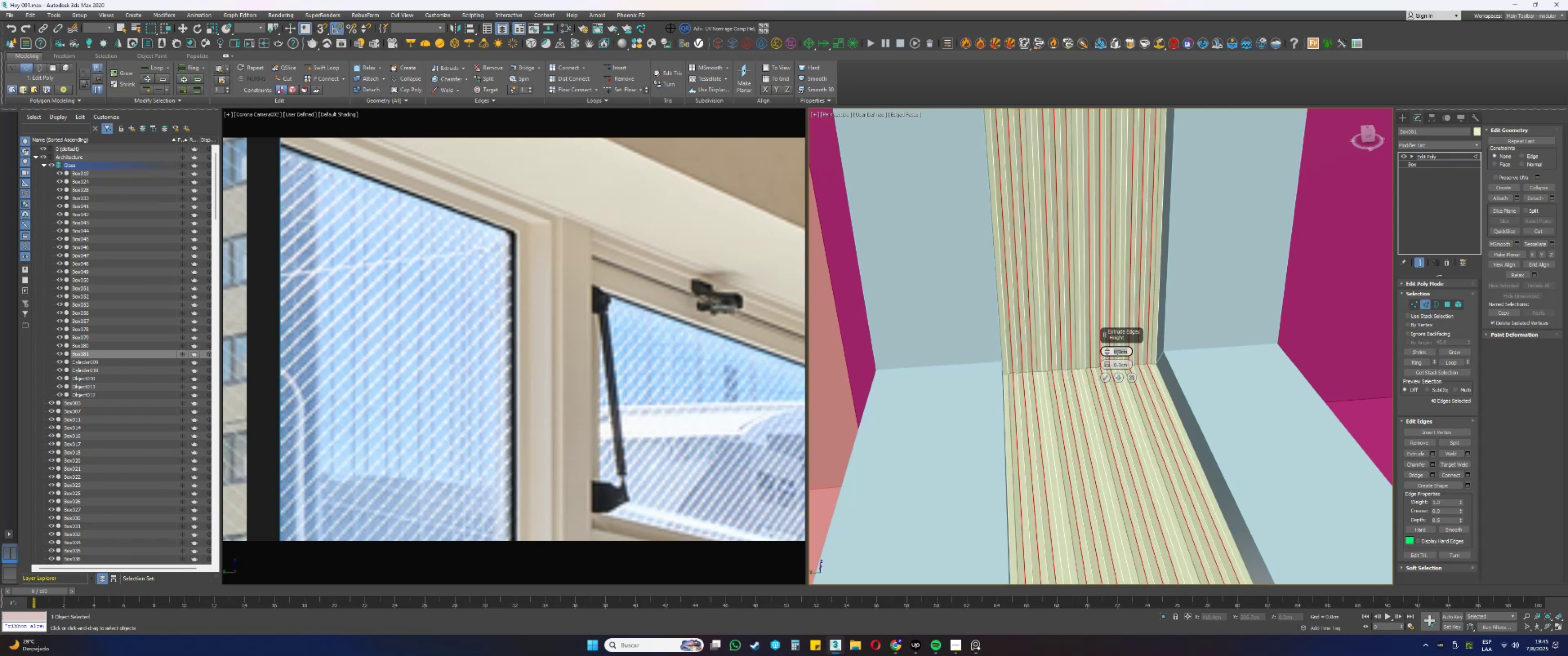 
key(NumpadDecimal)
 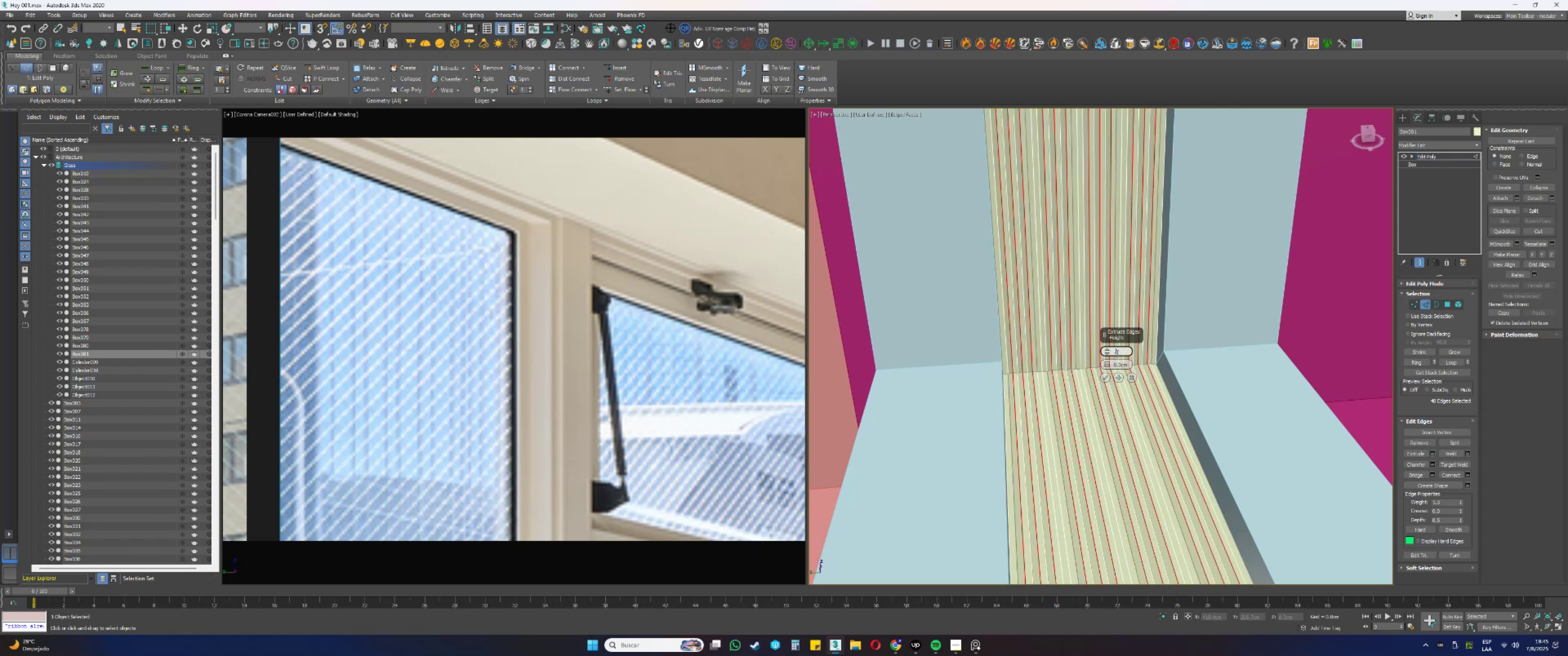 
key(Numpad0)
 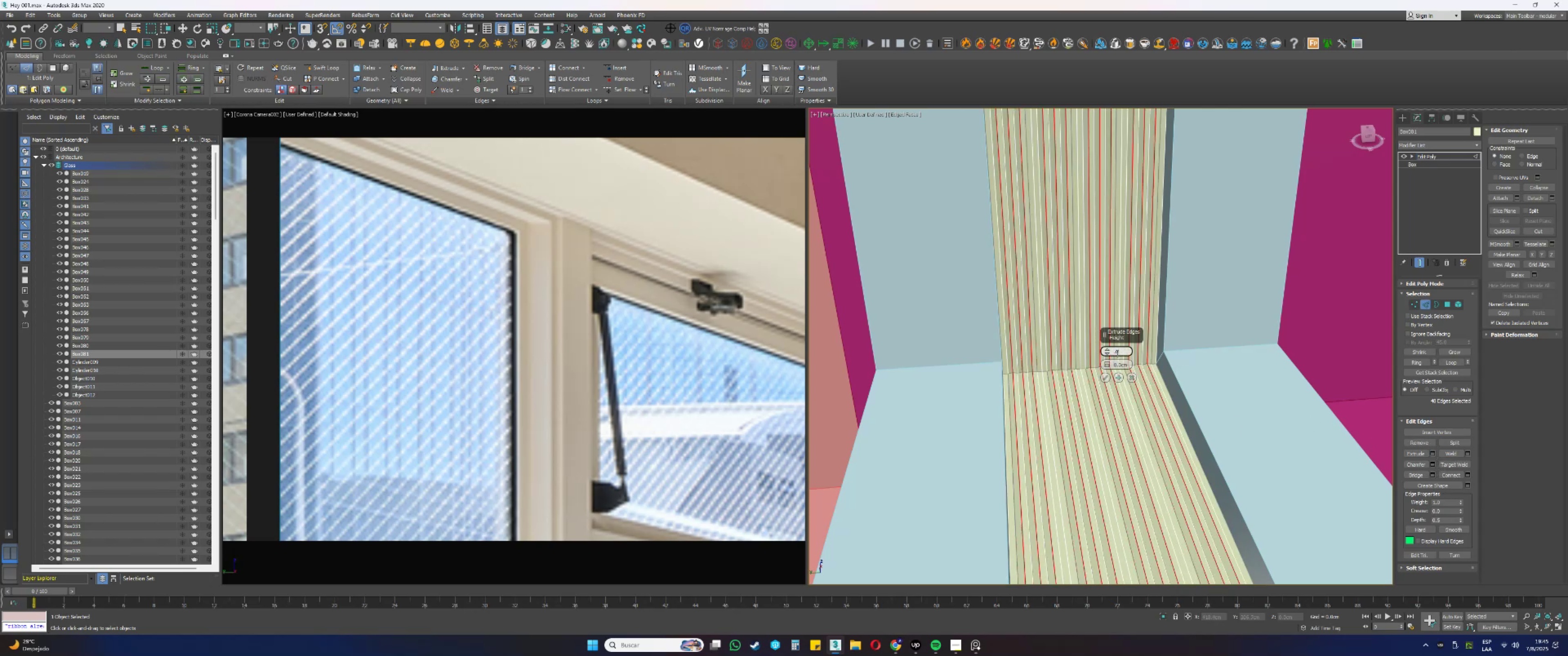 
key(Numpad5)
 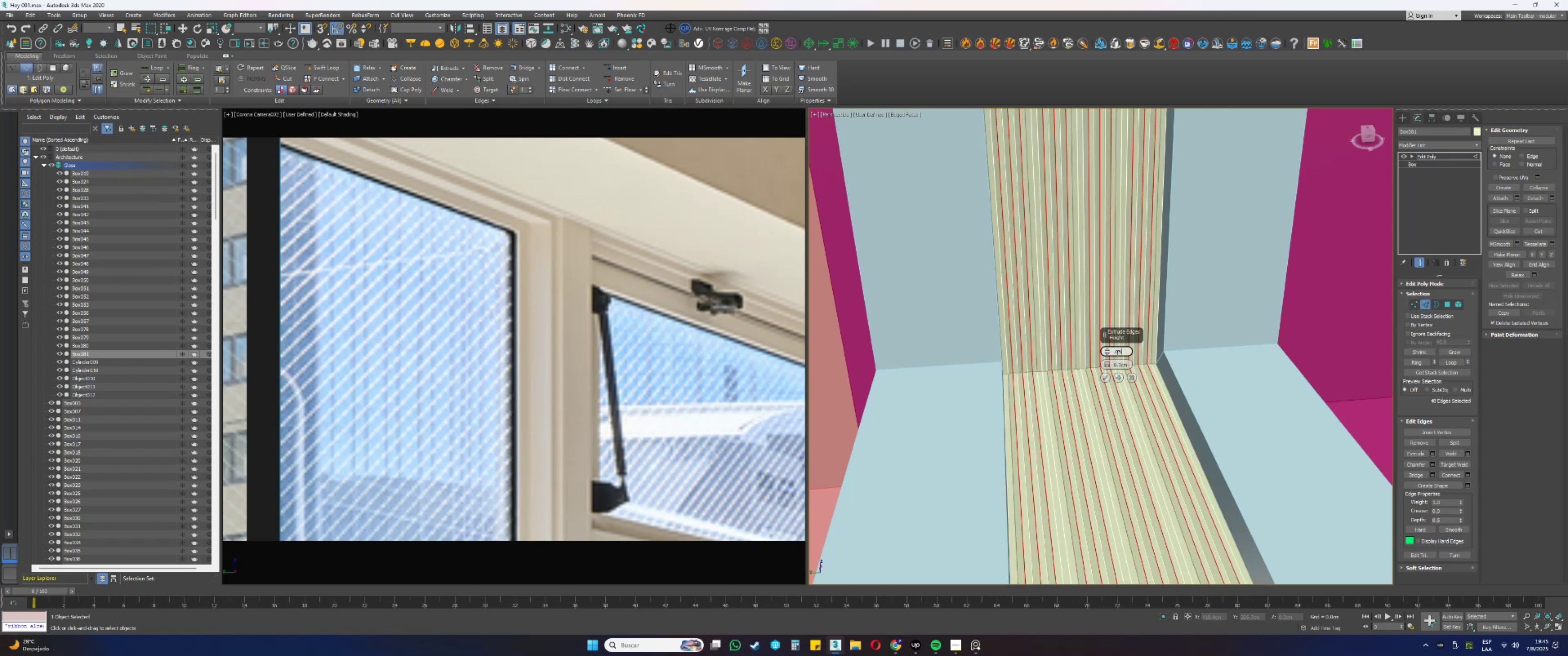 
key(NumpadEnter)
 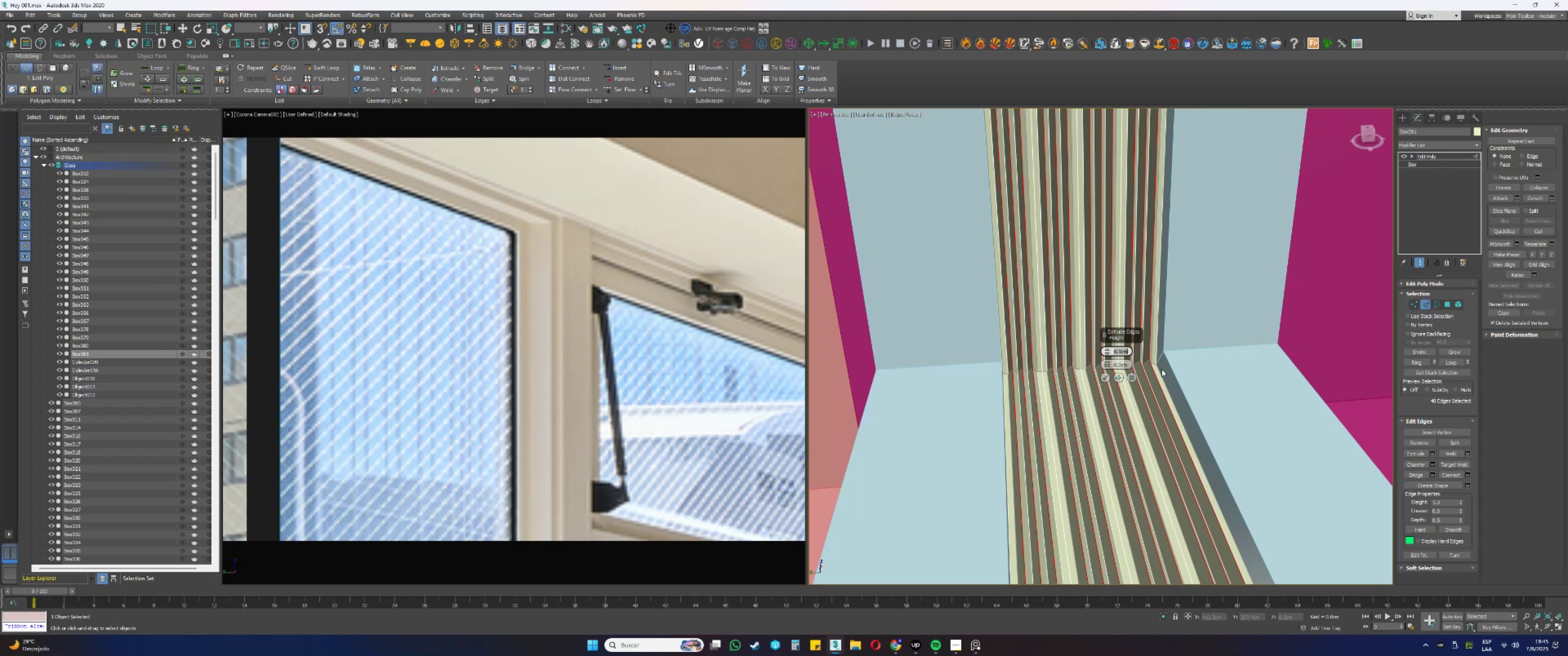 
key(Control+Z)
 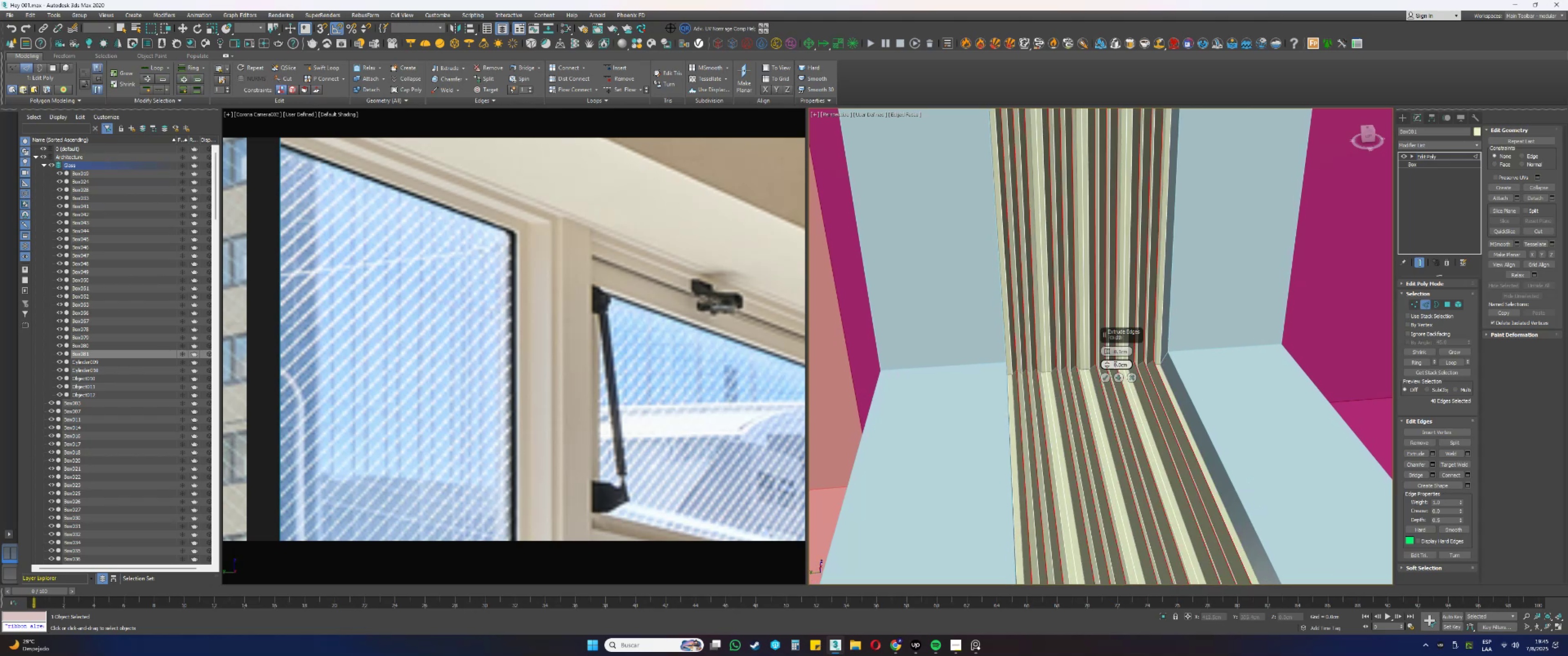 
left_click_drag(start_coordinate=[1105, 361], to_coordinate=[1102, 358])
 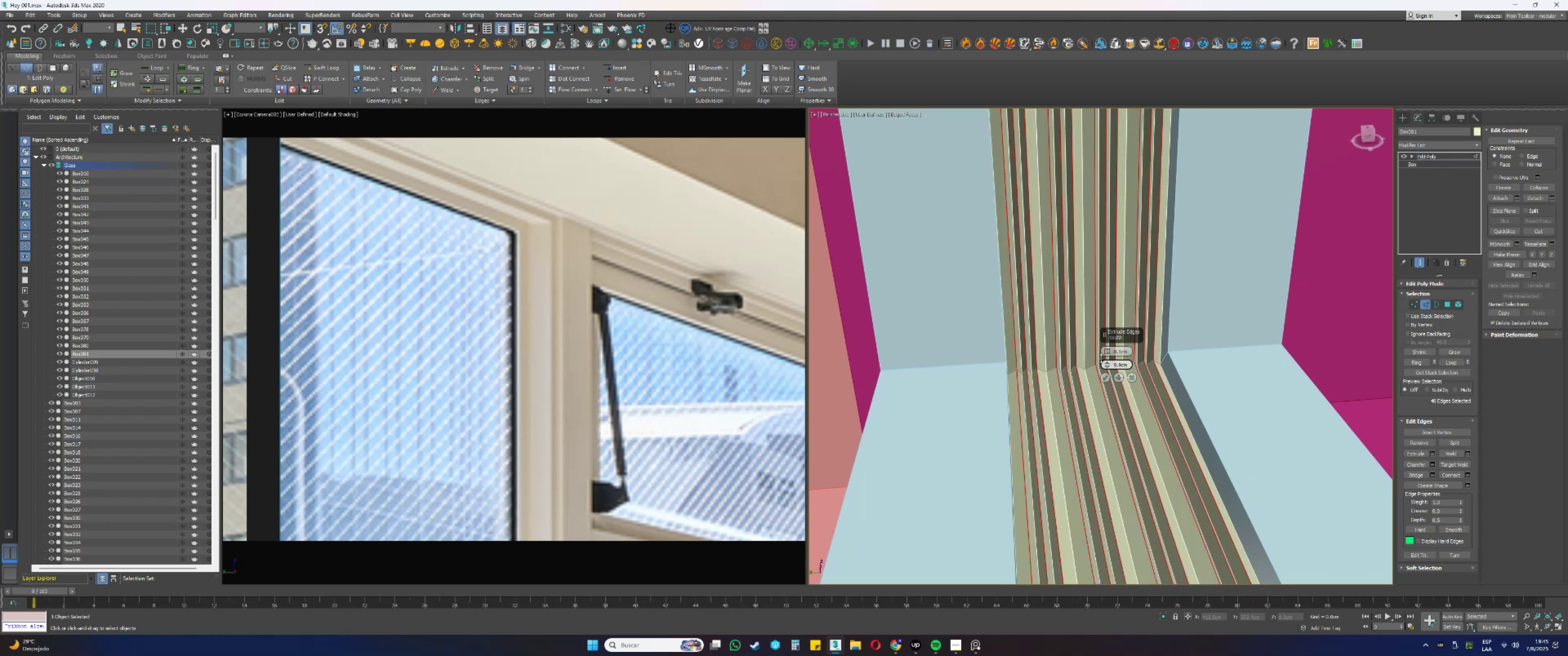 
key(Control+ControlLeft)
 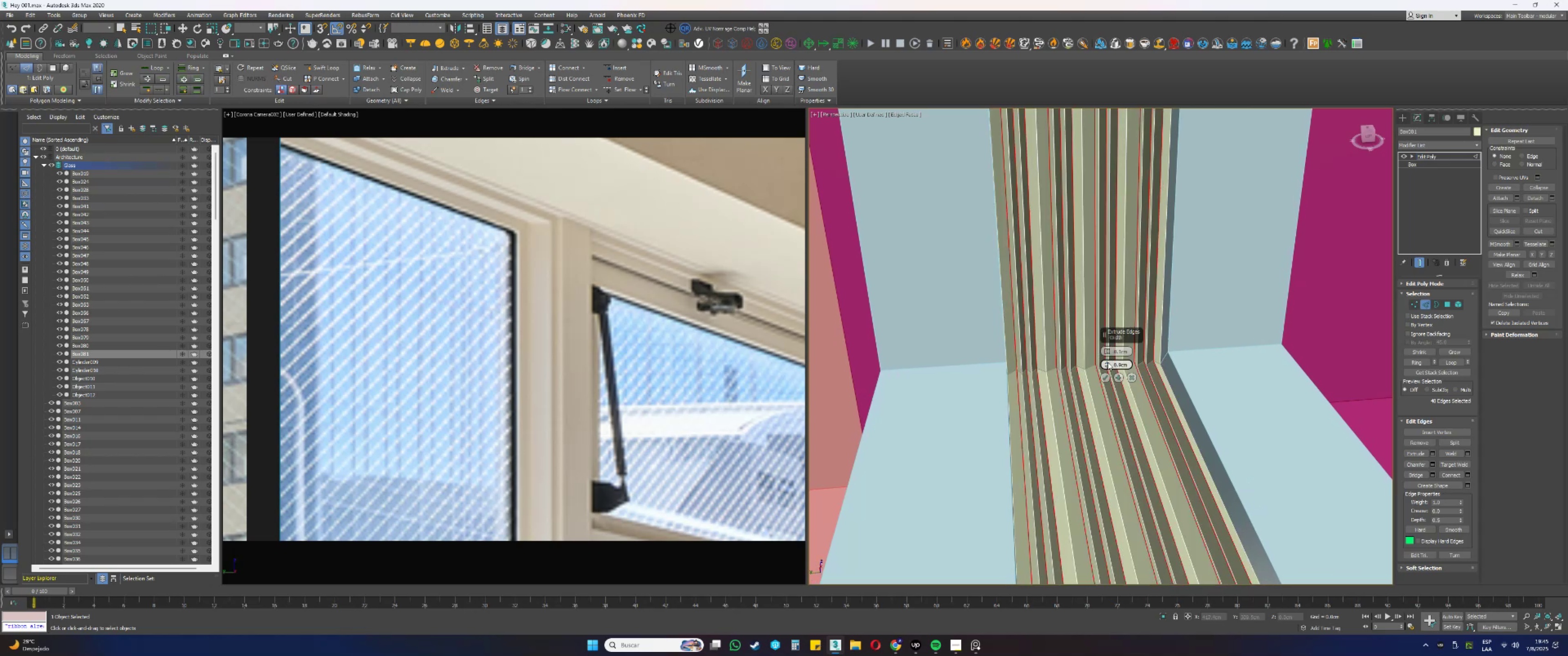 
key(Control+Z)
 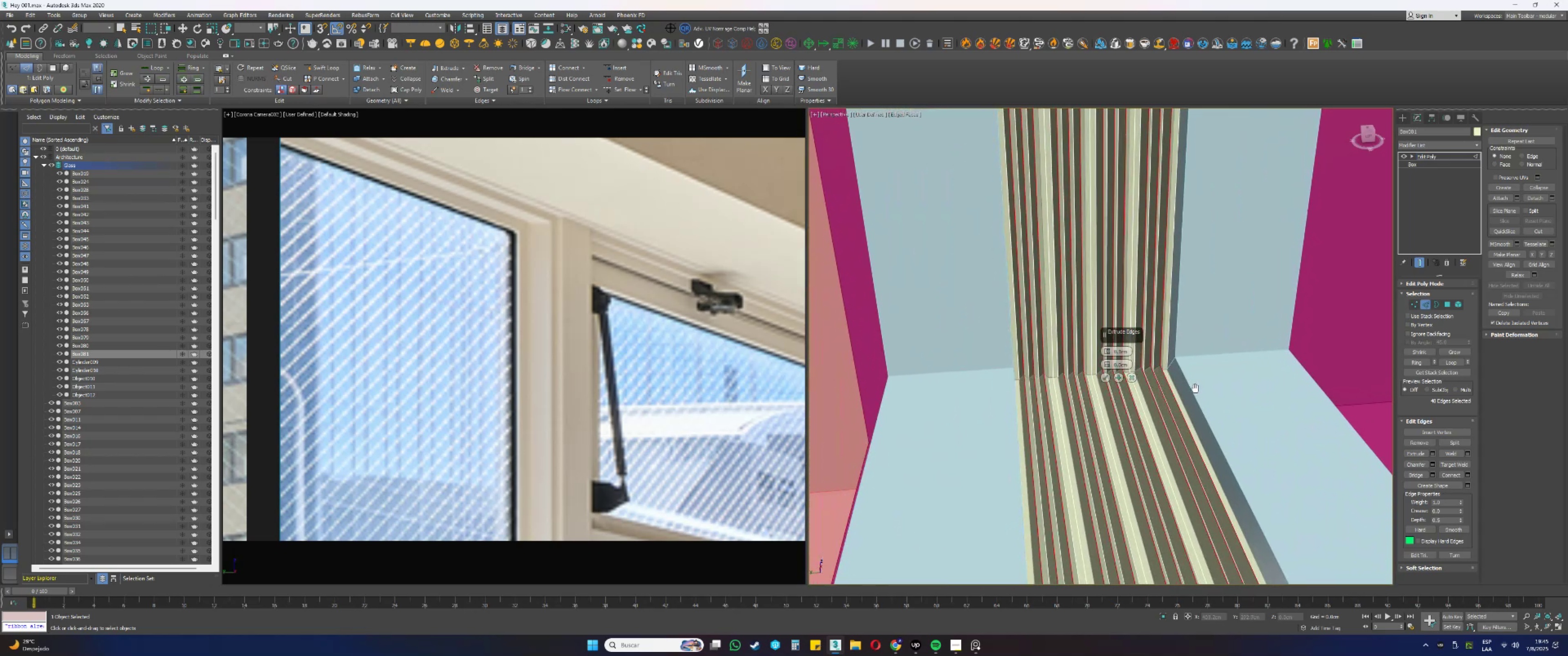 
double_click([1119, 350])
 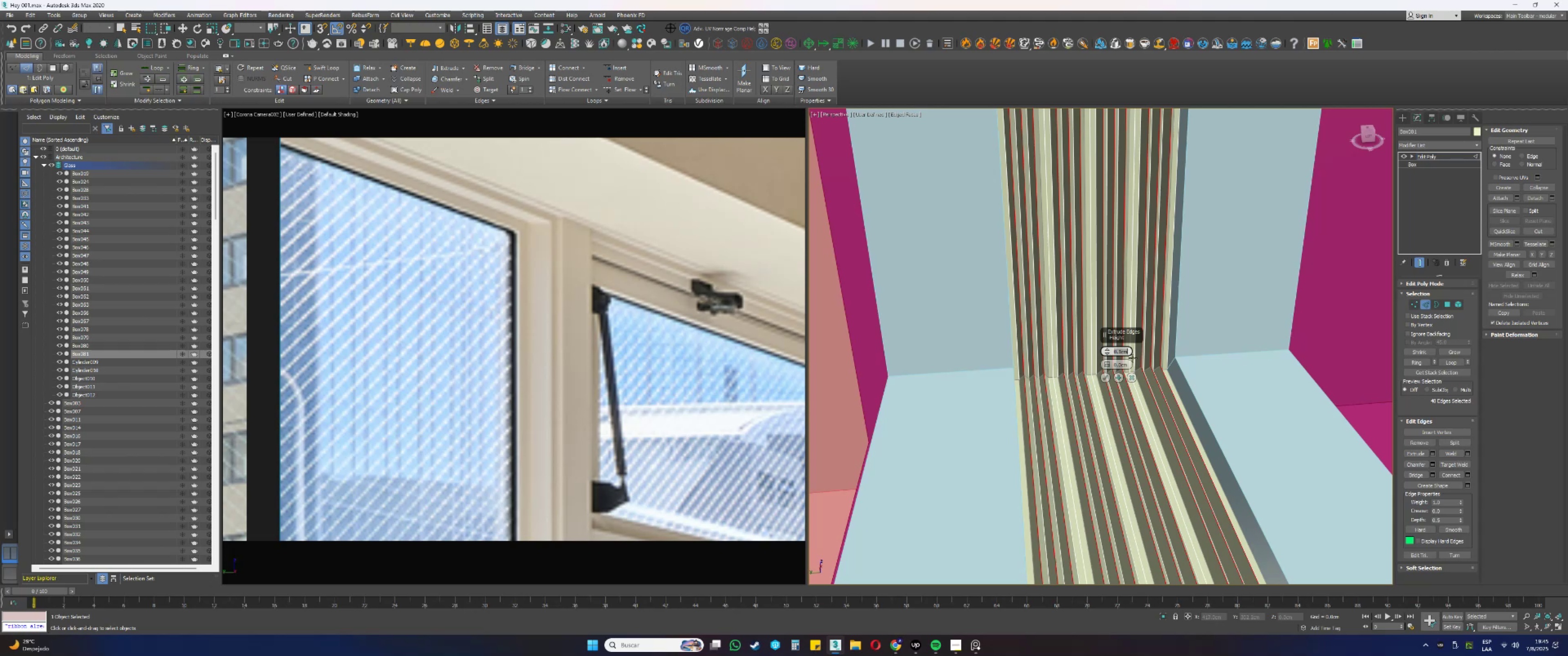 
key(NumpadDecimal)
 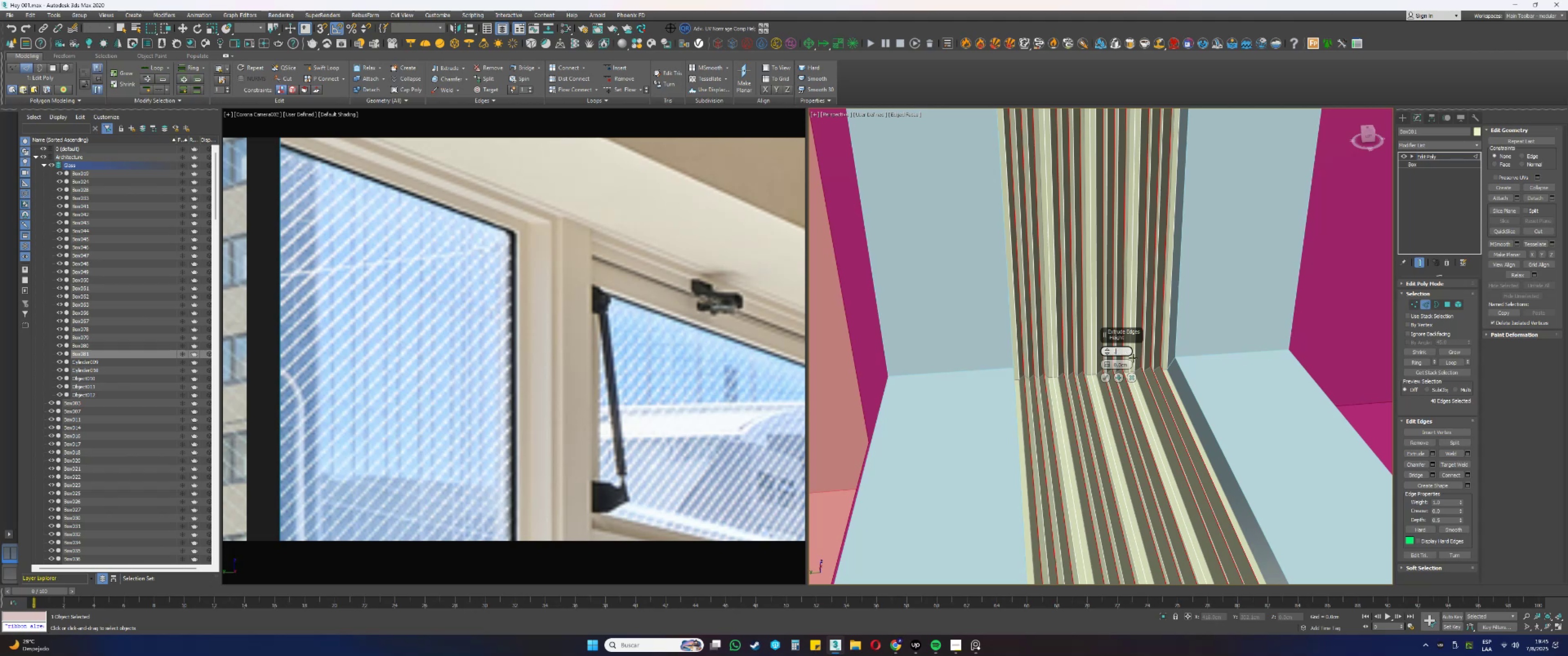 
key(Numpad1)
 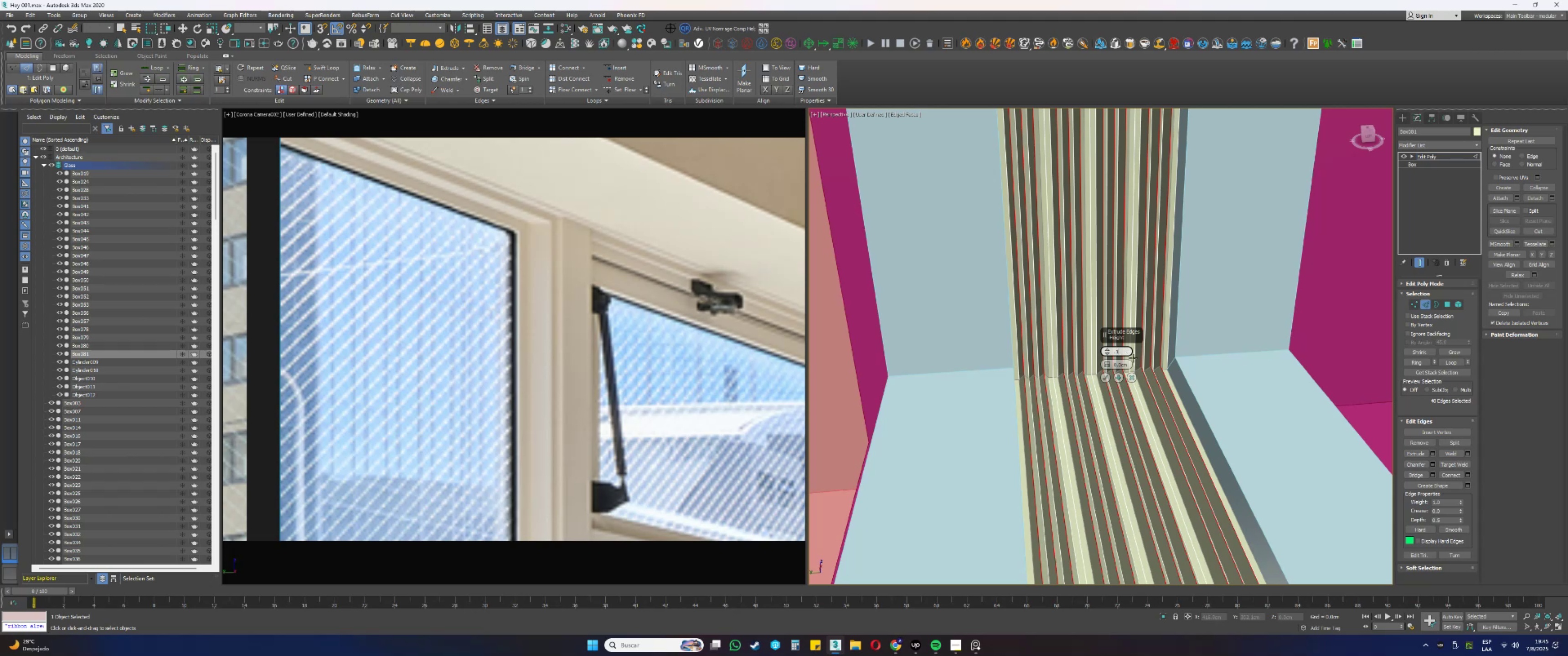 
key(NumpadEnter)
 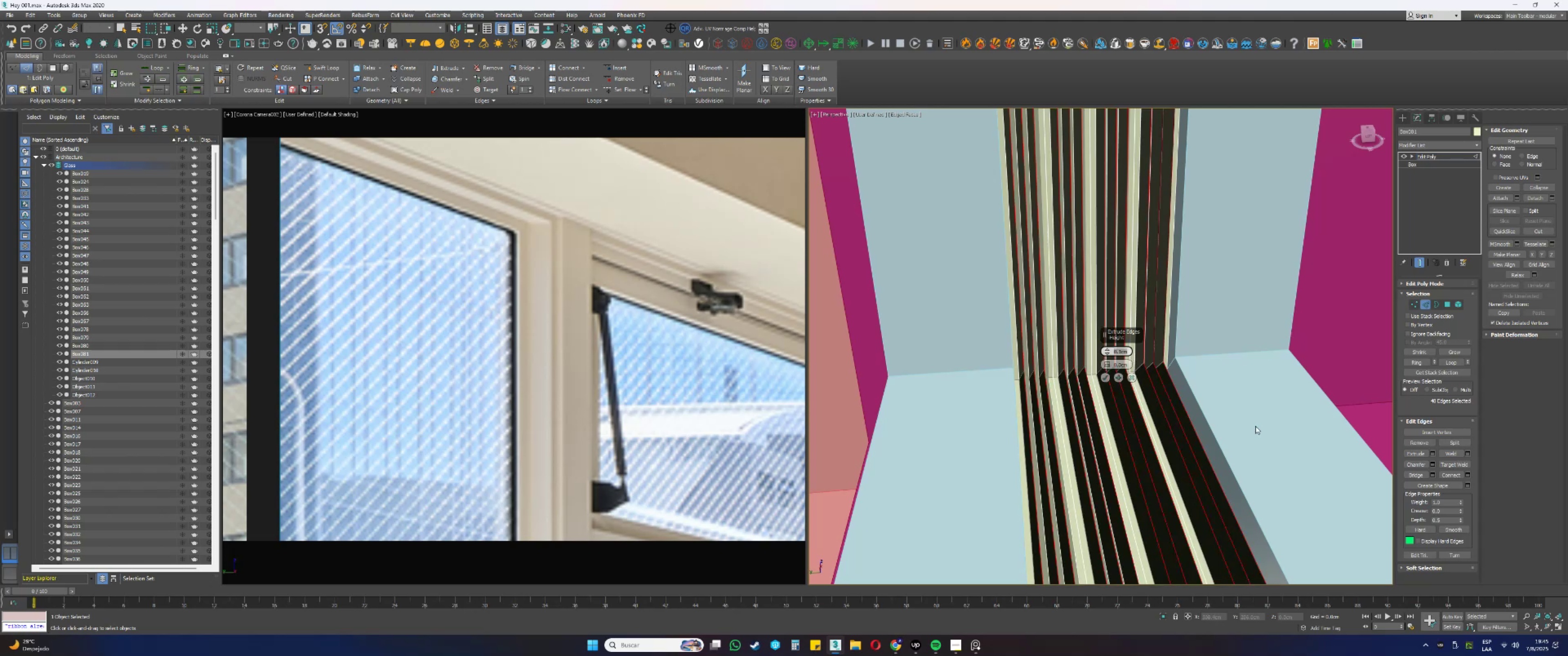 
key(Alt+AltLeft)
 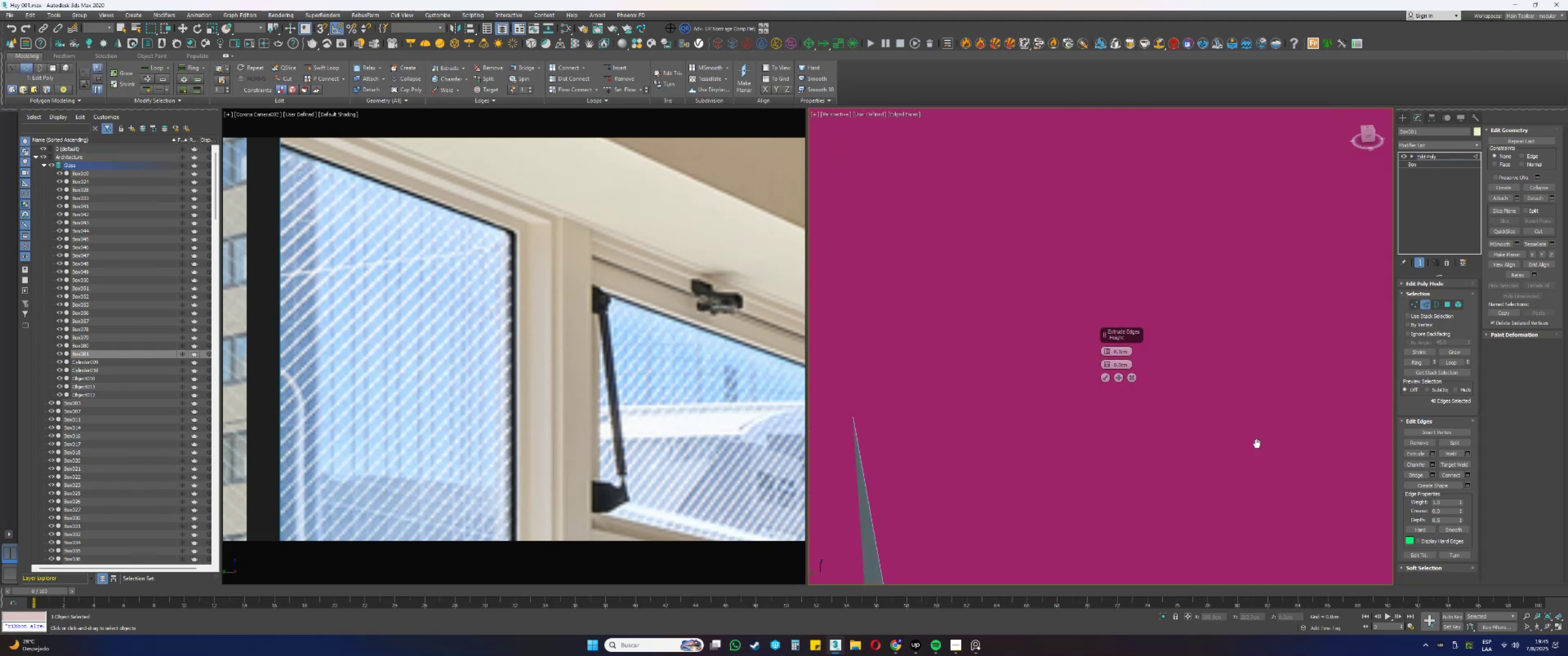 
scroll: coordinate [1217, 429], scroll_direction: down, amount: 5.0
 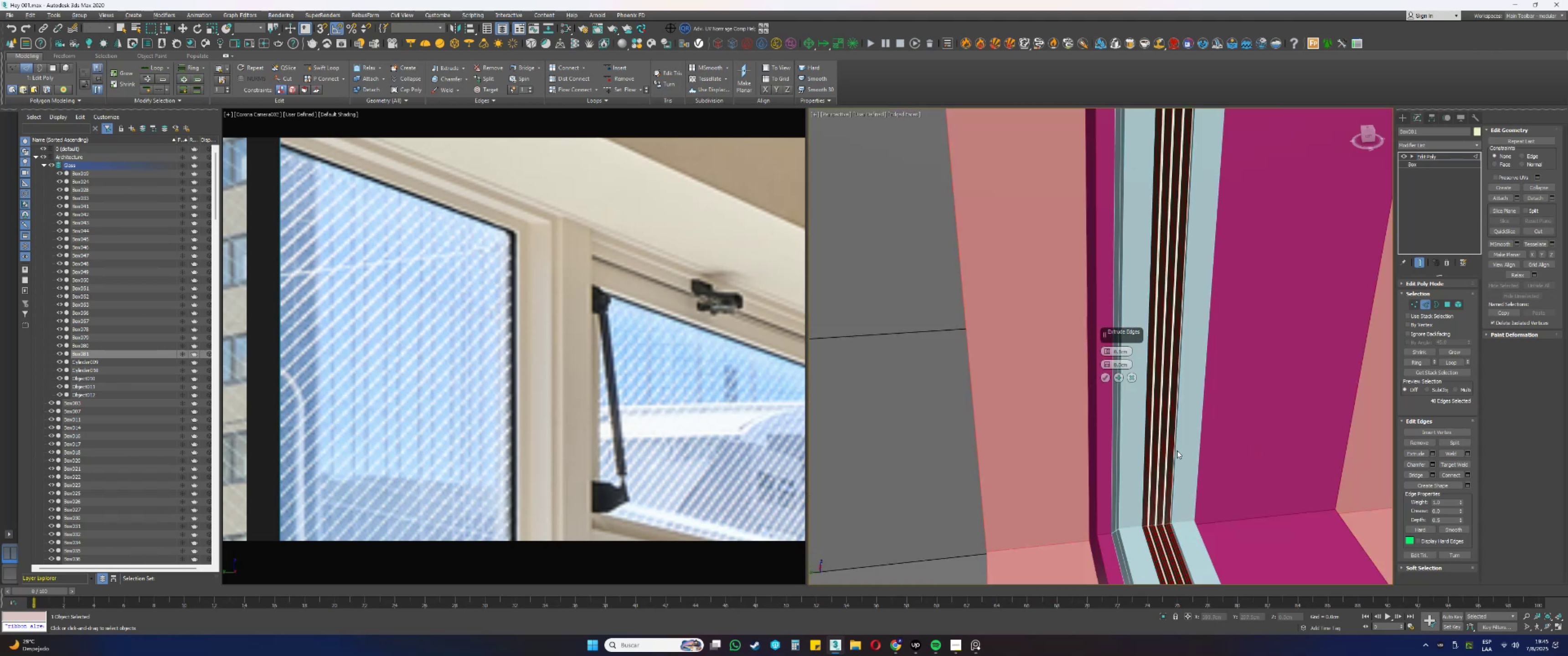 
key(Alt+AltLeft)
 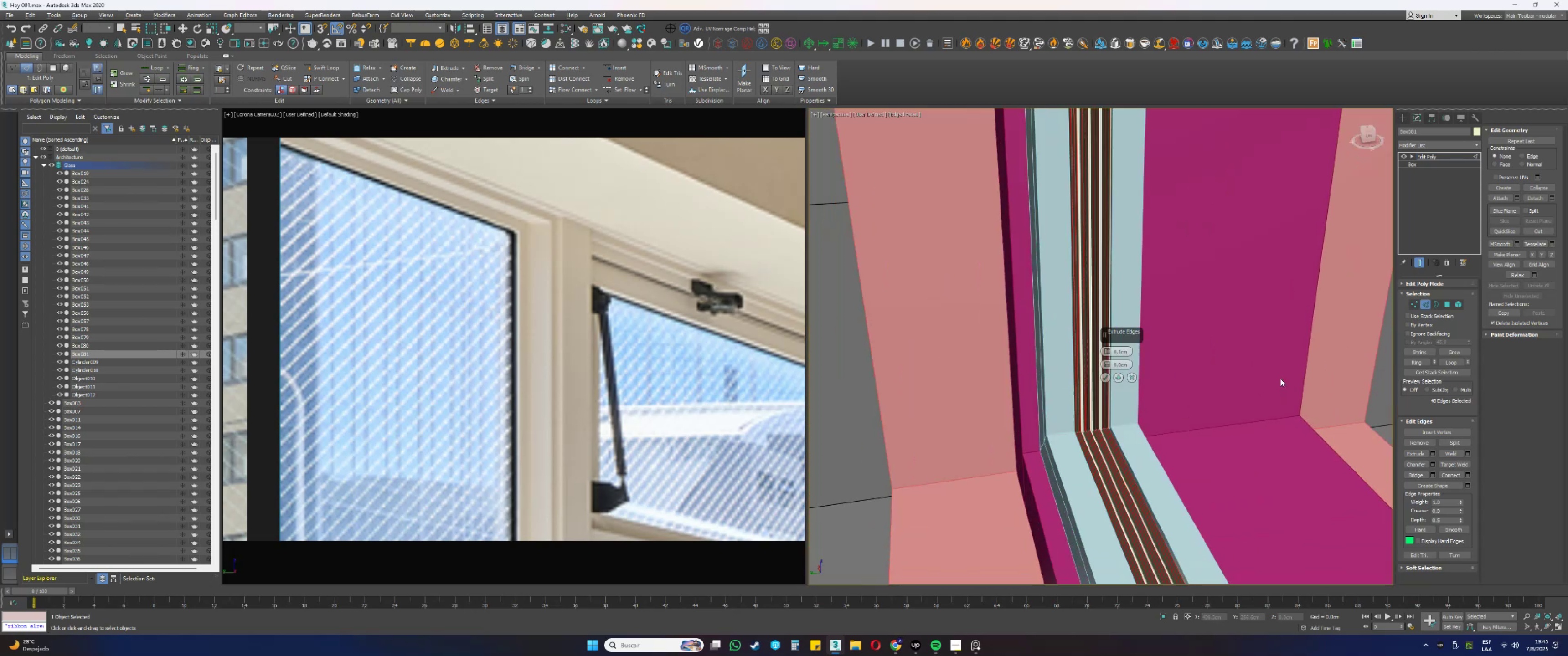 
scroll: coordinate [1120, 436], scroll_direction: up, amount: 4.0
 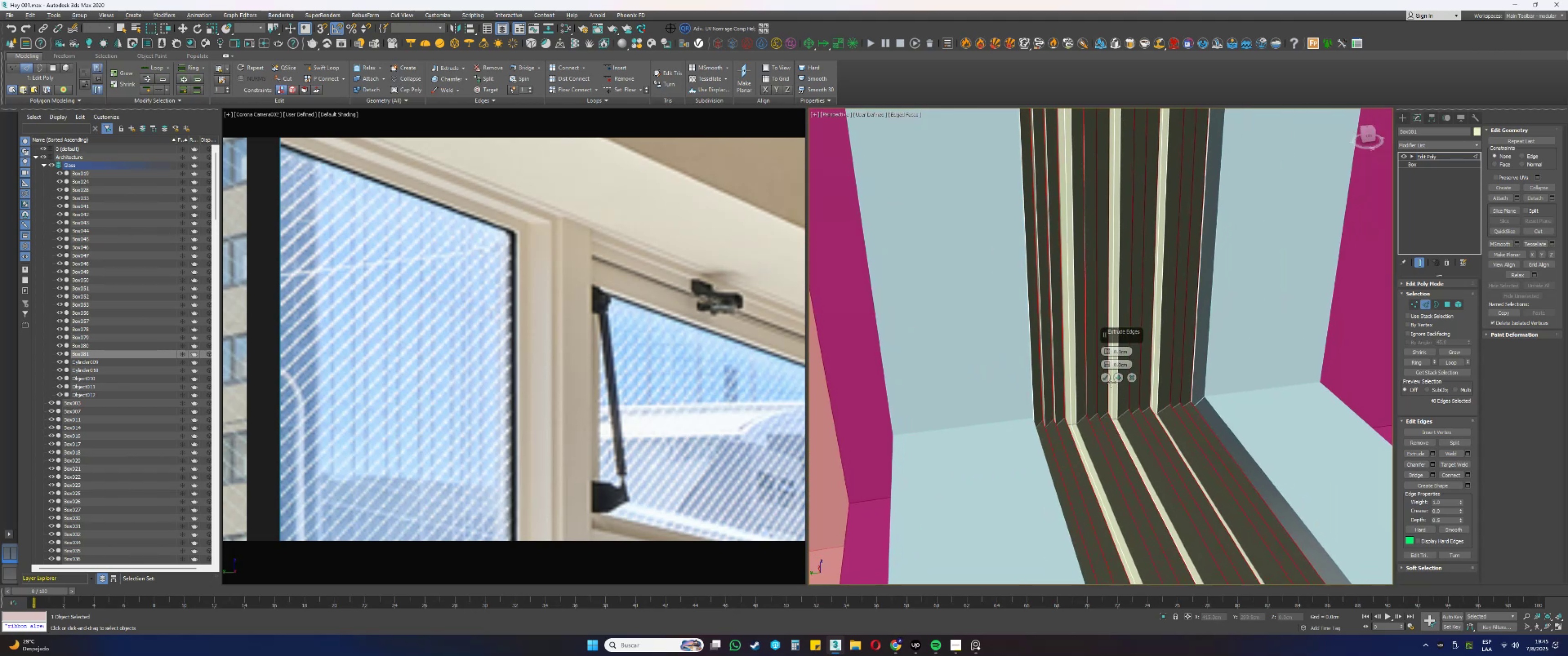 
left_click([1107, 380])
 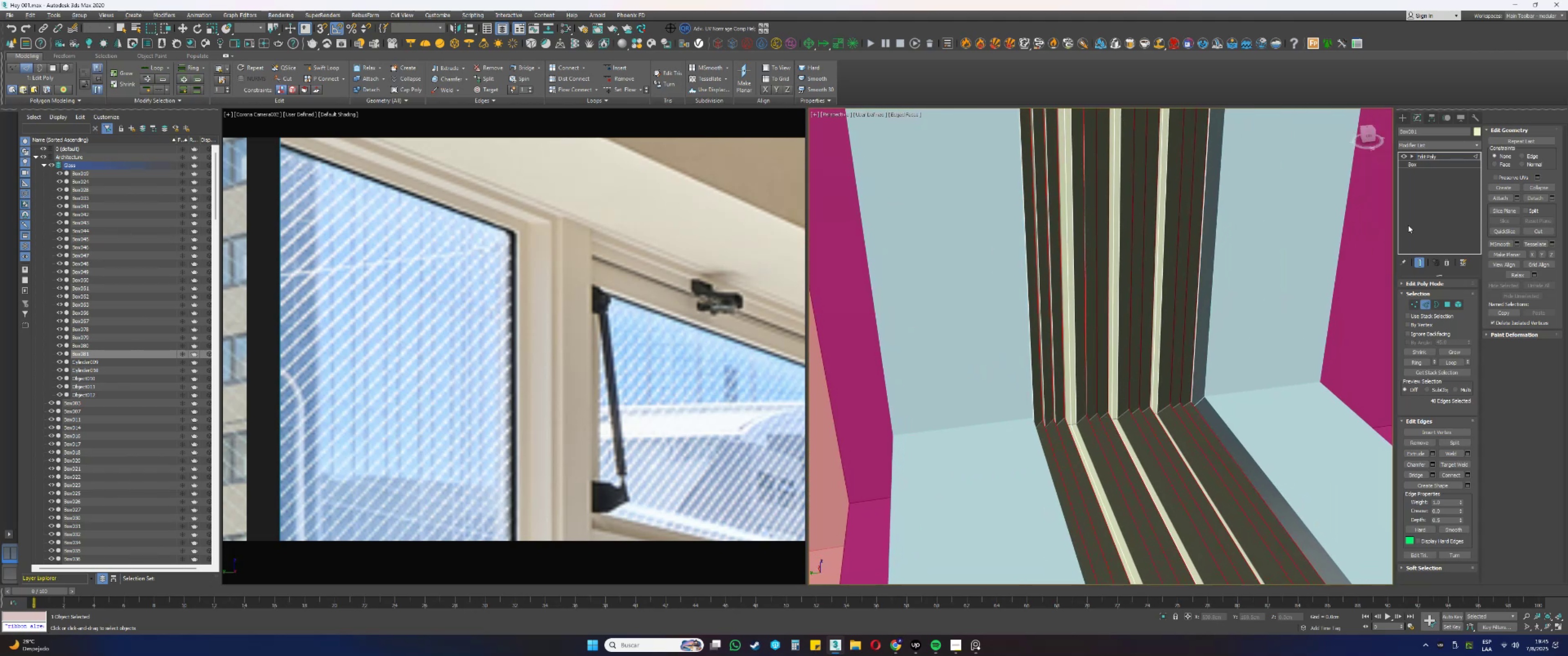 
key(2)
 